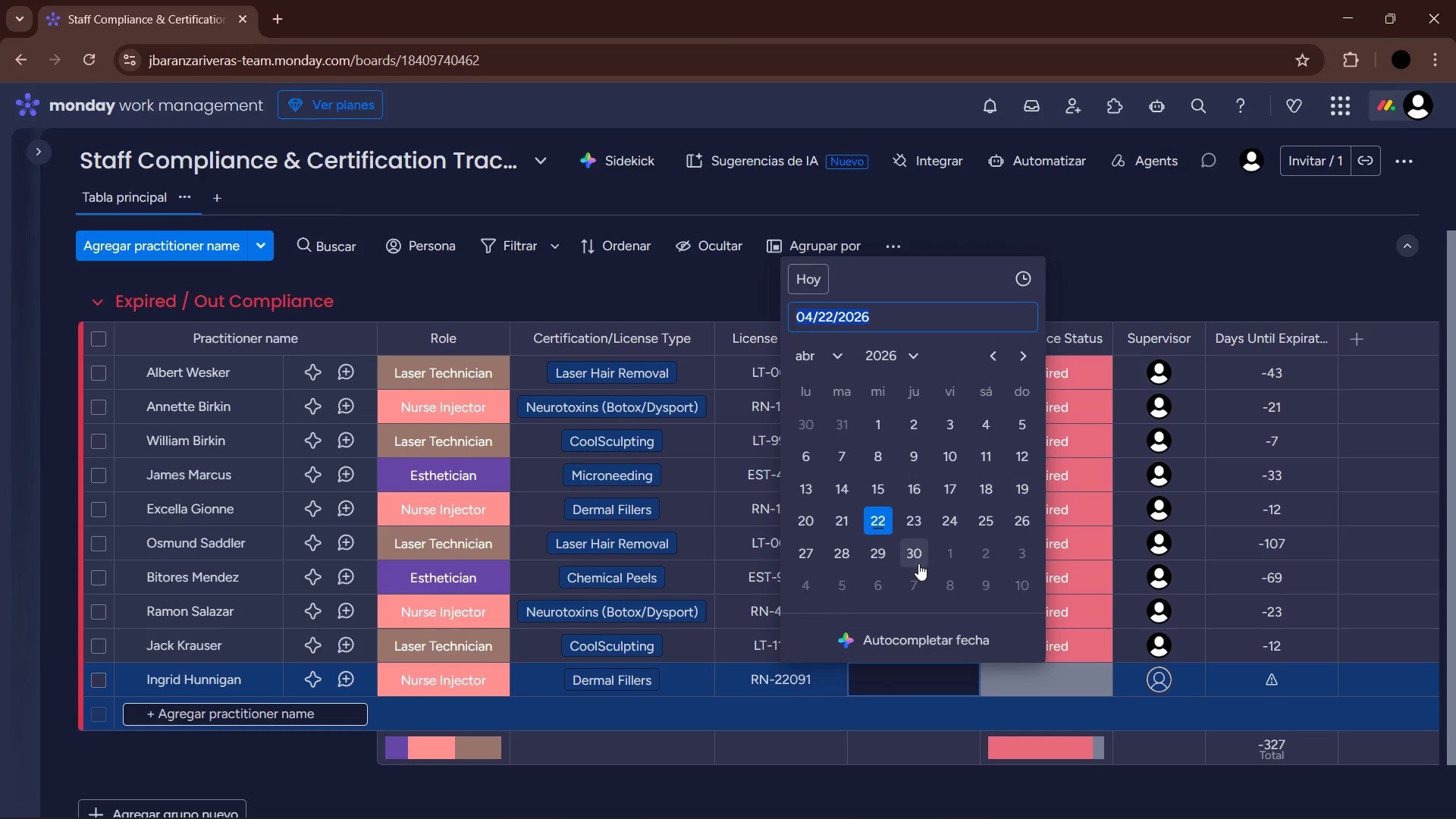 
wait(5.17)
 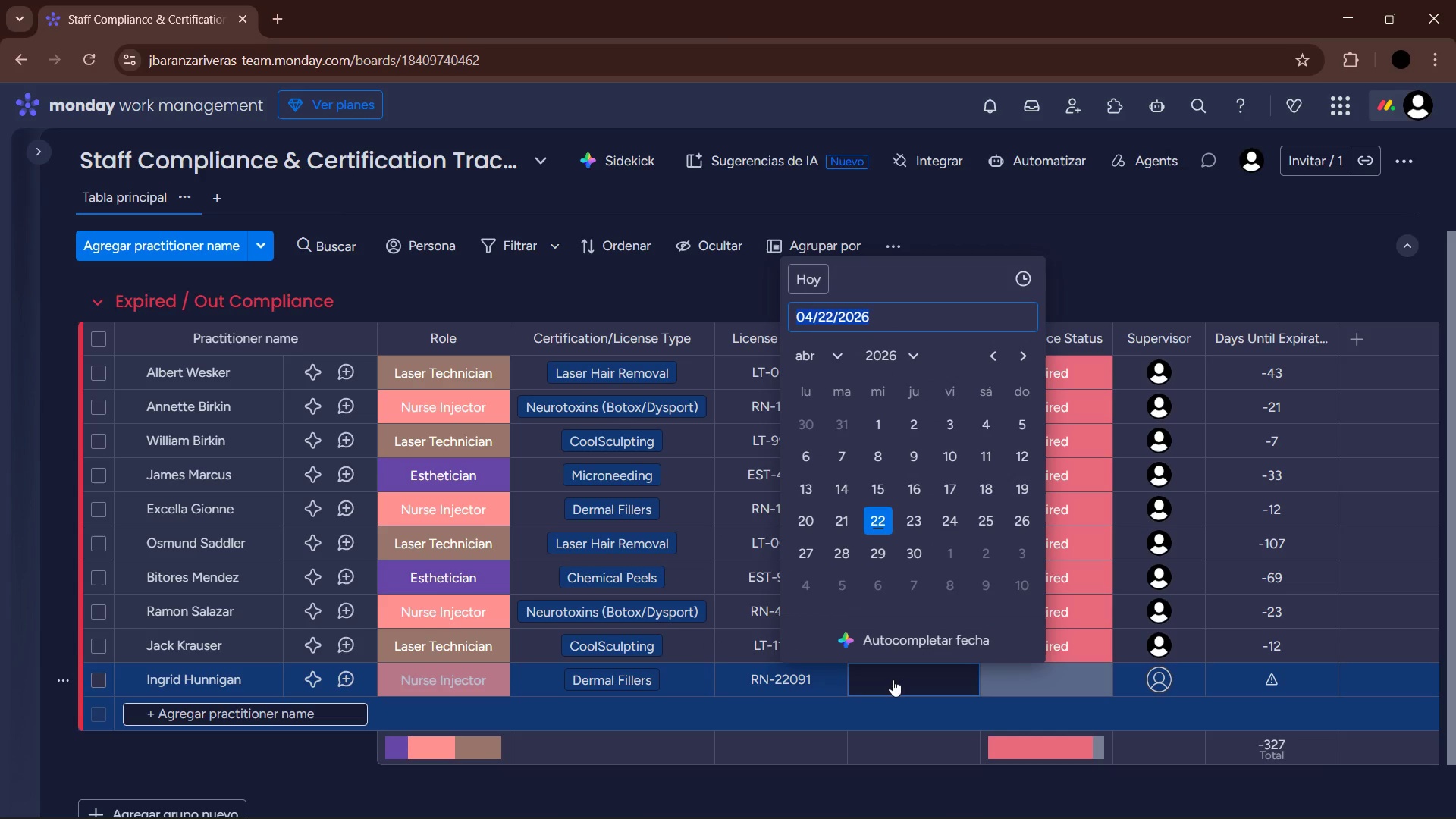 
left_click([981, 494])
 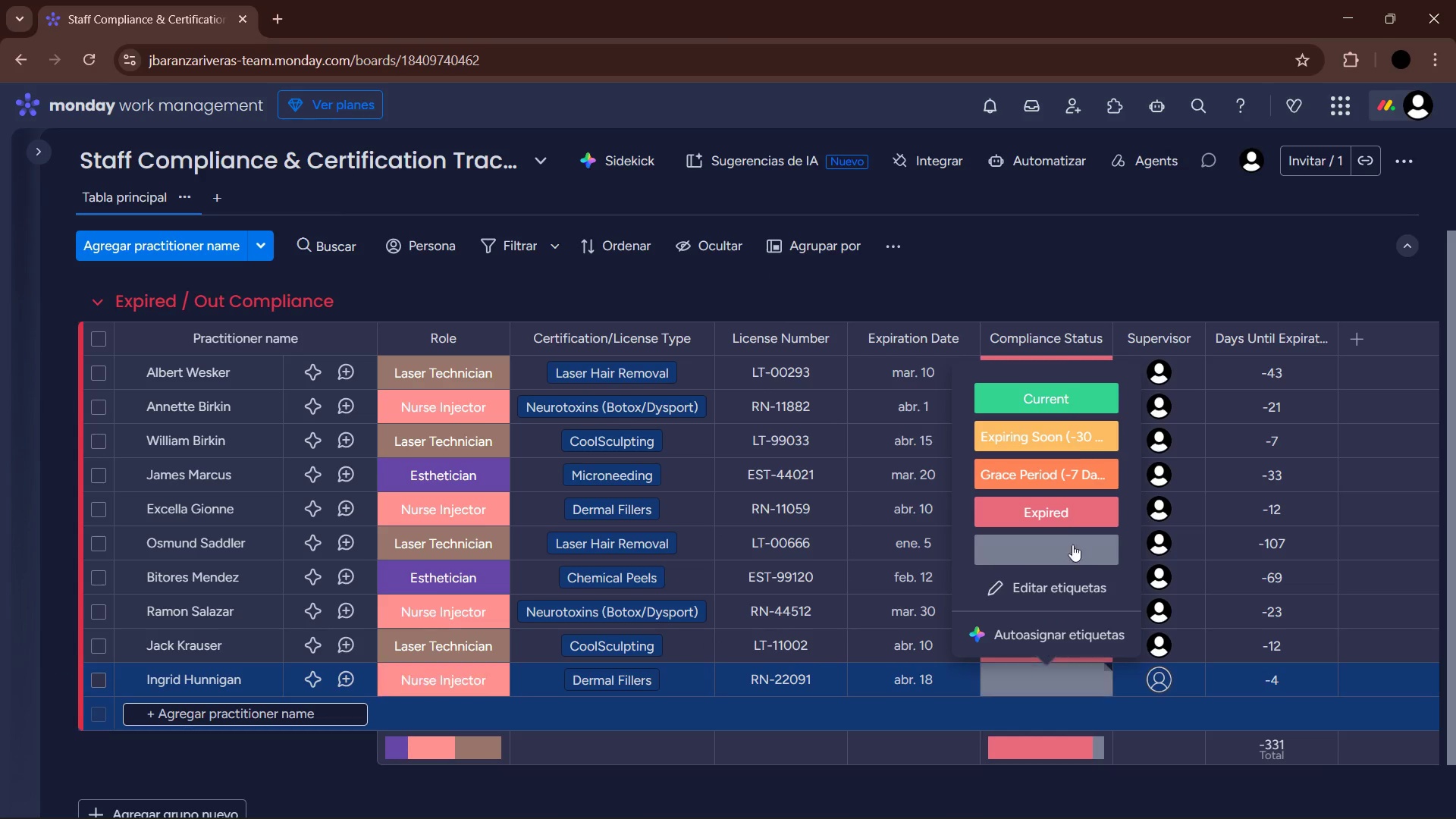 
left_click([1055, 500])
 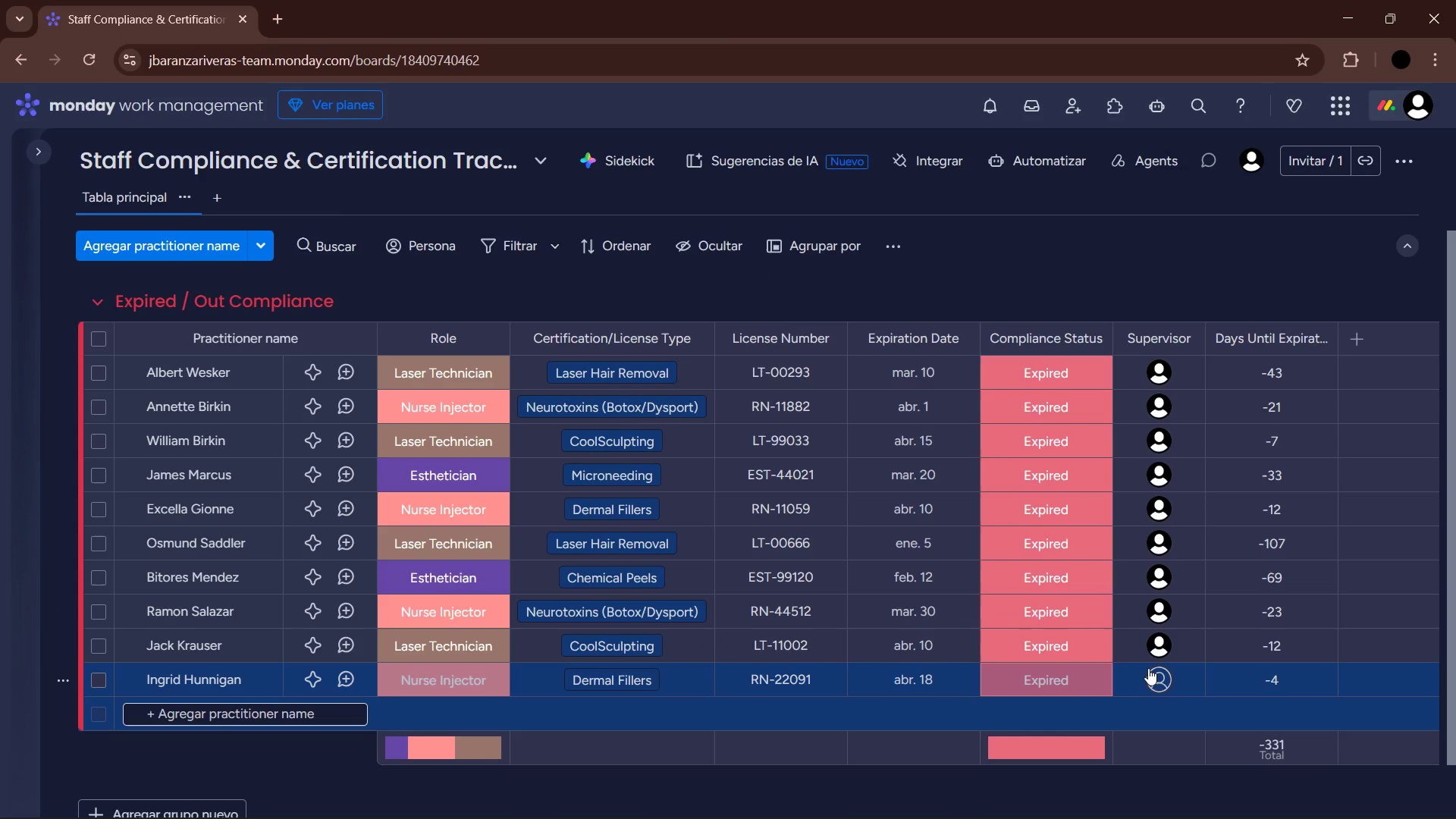 
left_click([1159, 676])
 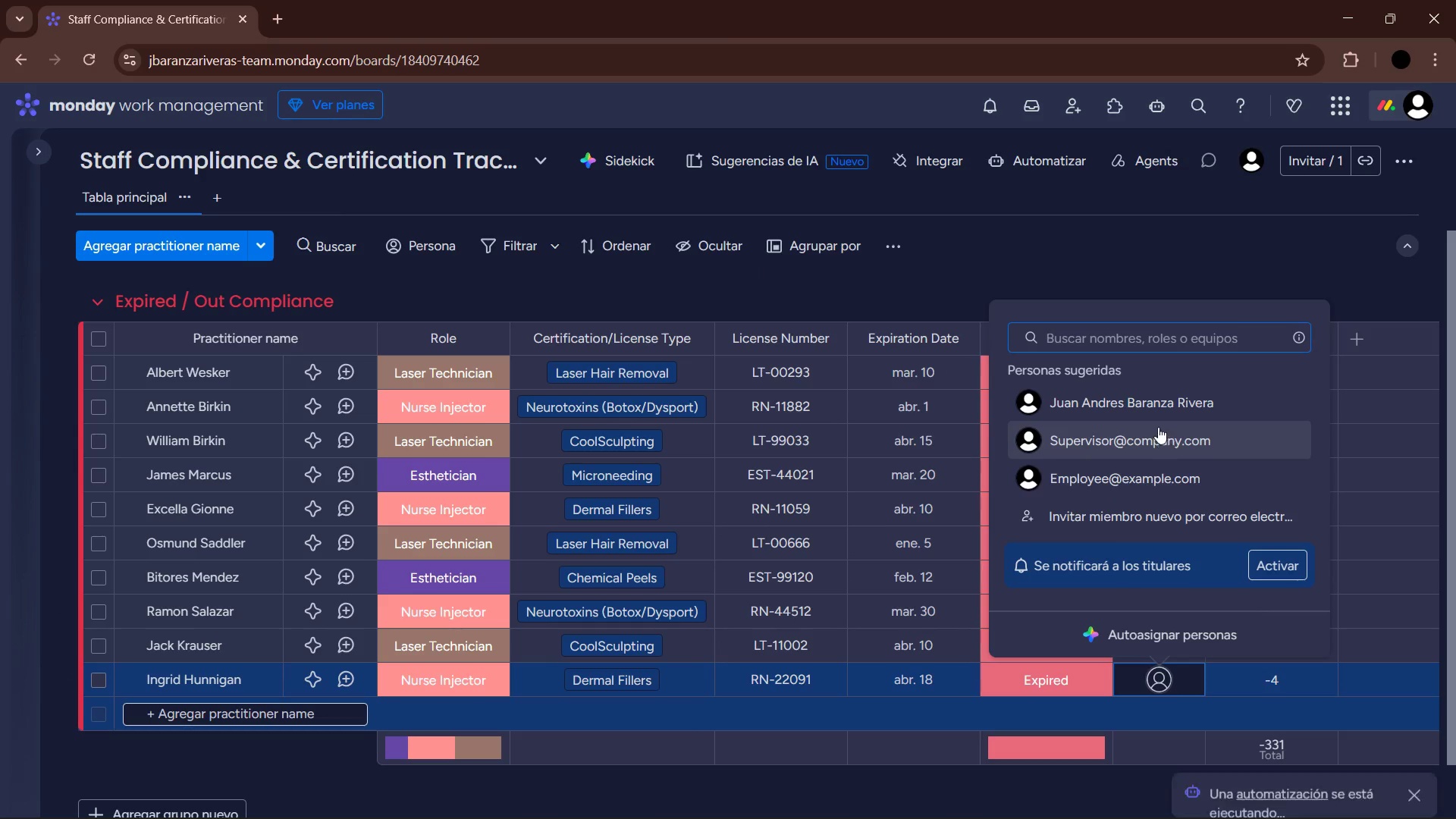 
left_click([1157, 402])
 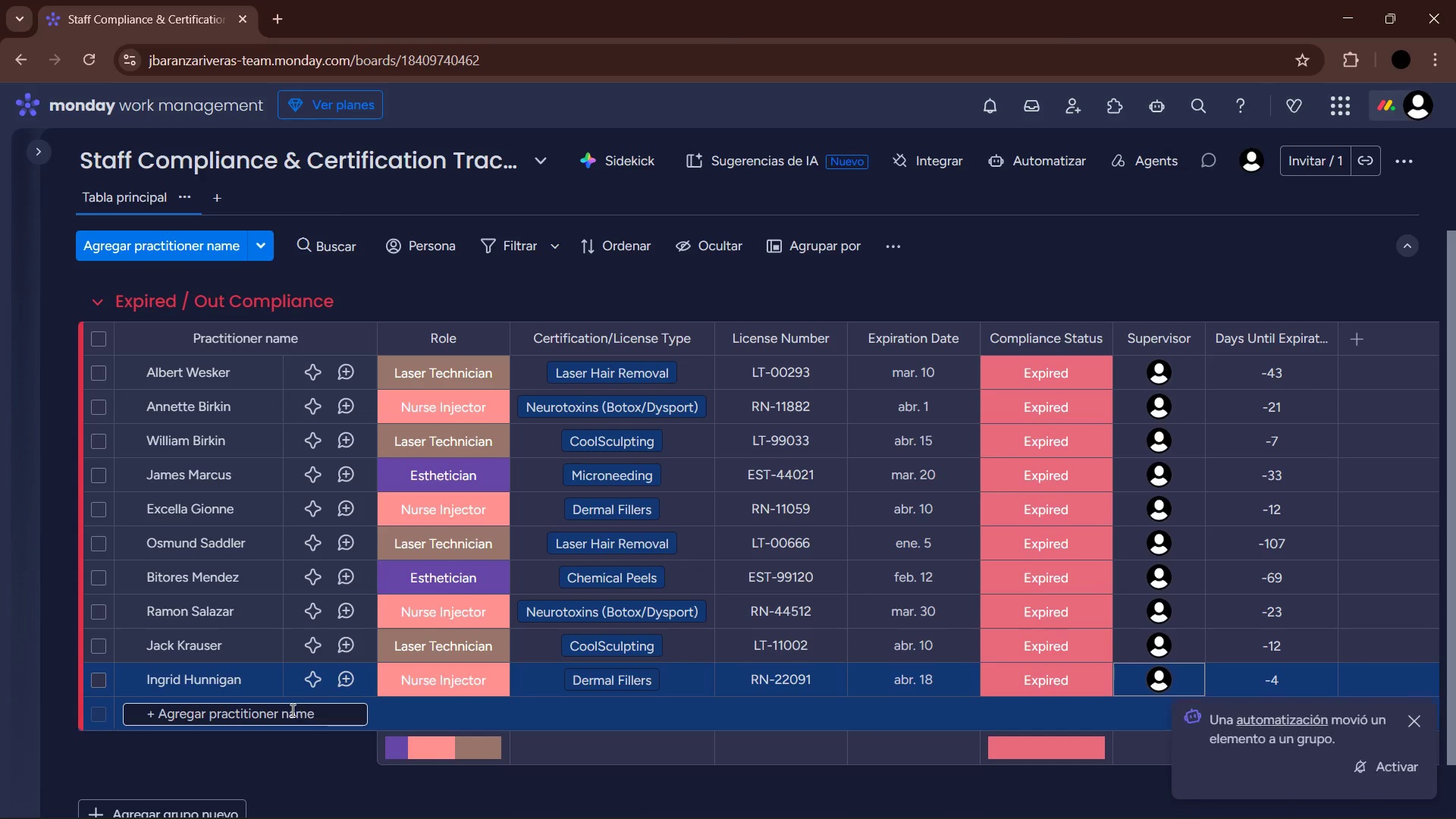 
left_click([290, 712])
 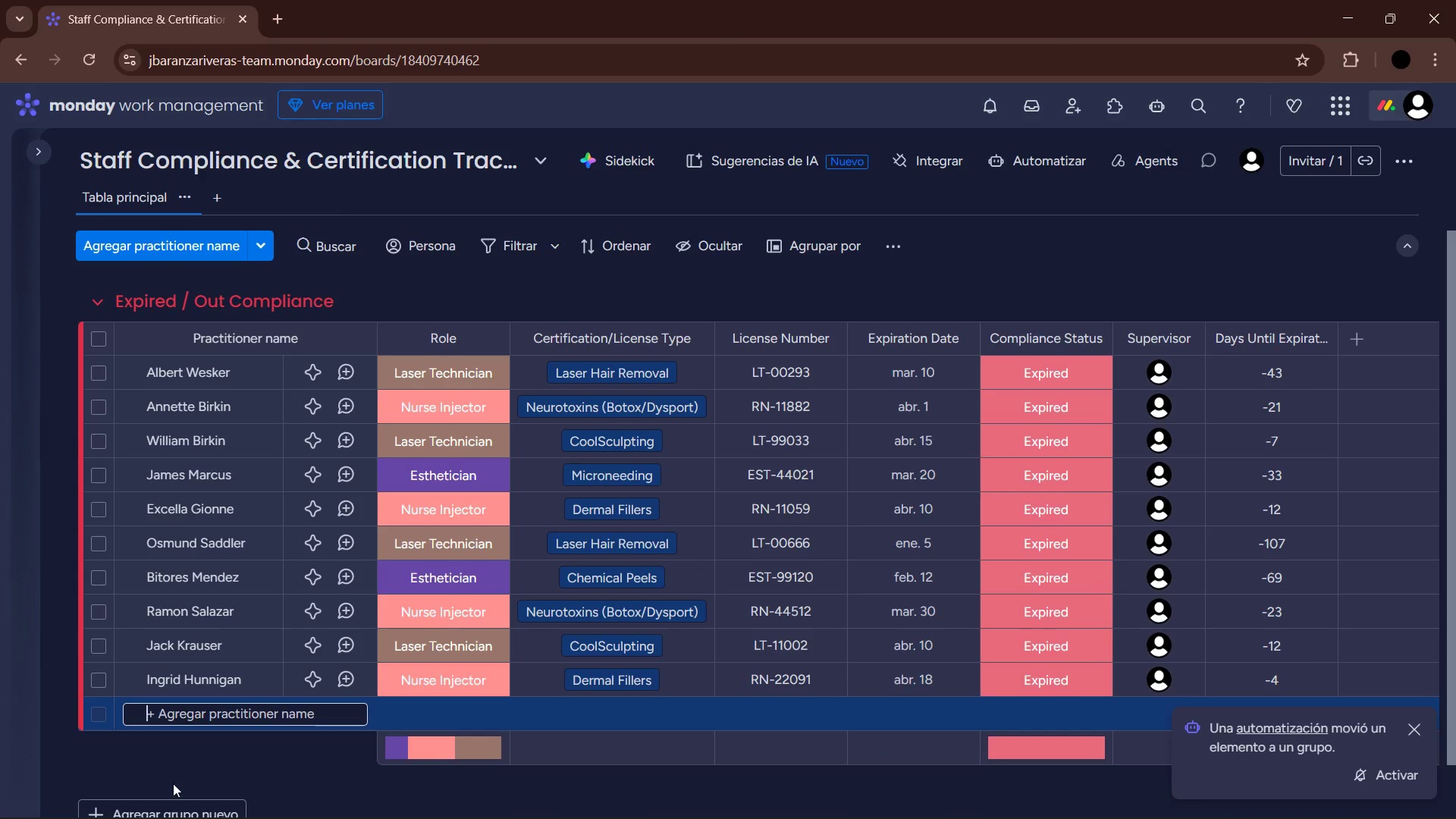 
left_click([95, 306])
 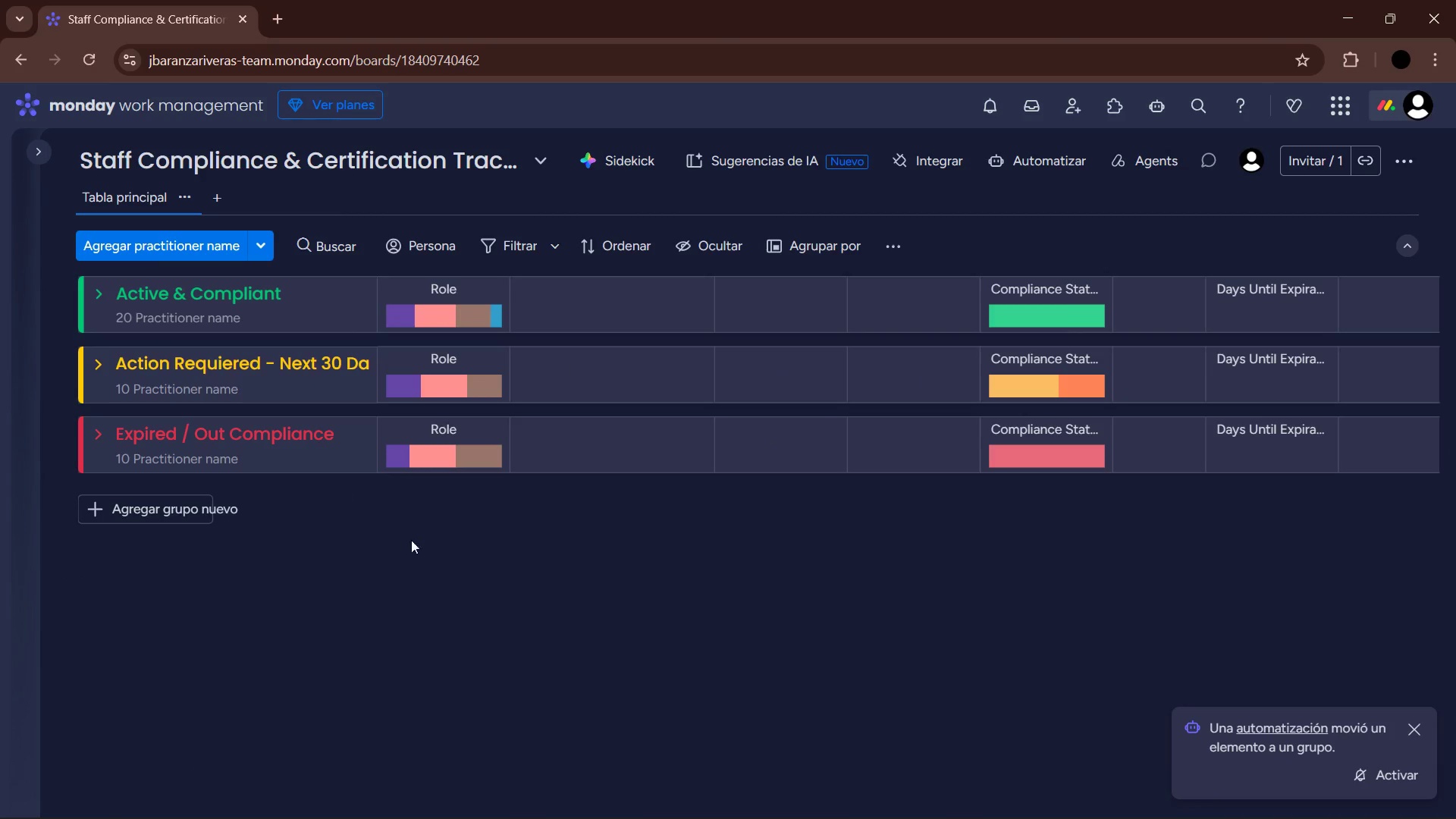 
scroll: coordinate [426, 579], scroll_direction: up, amount: 2.0
 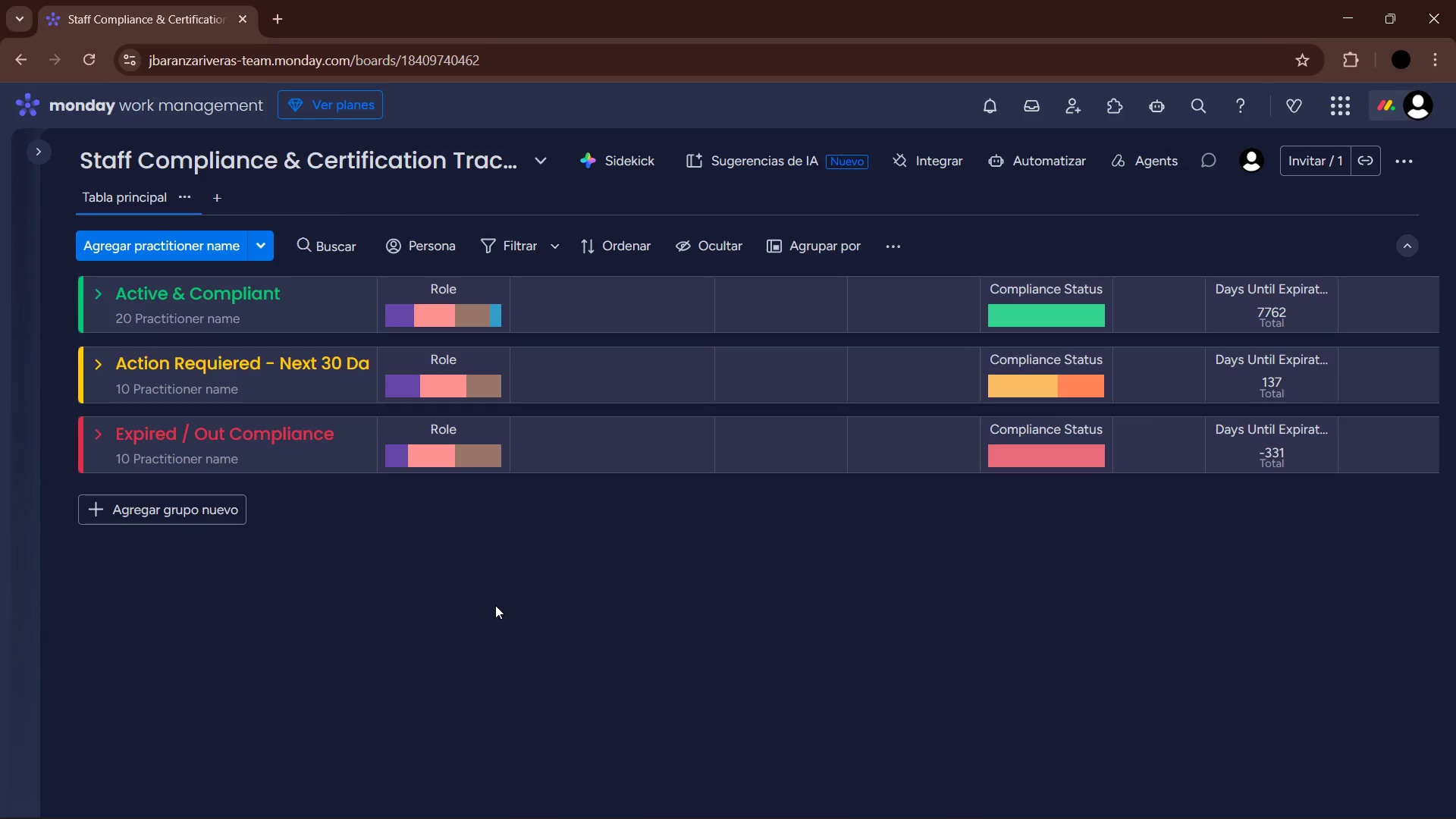 
wait(15.38)
 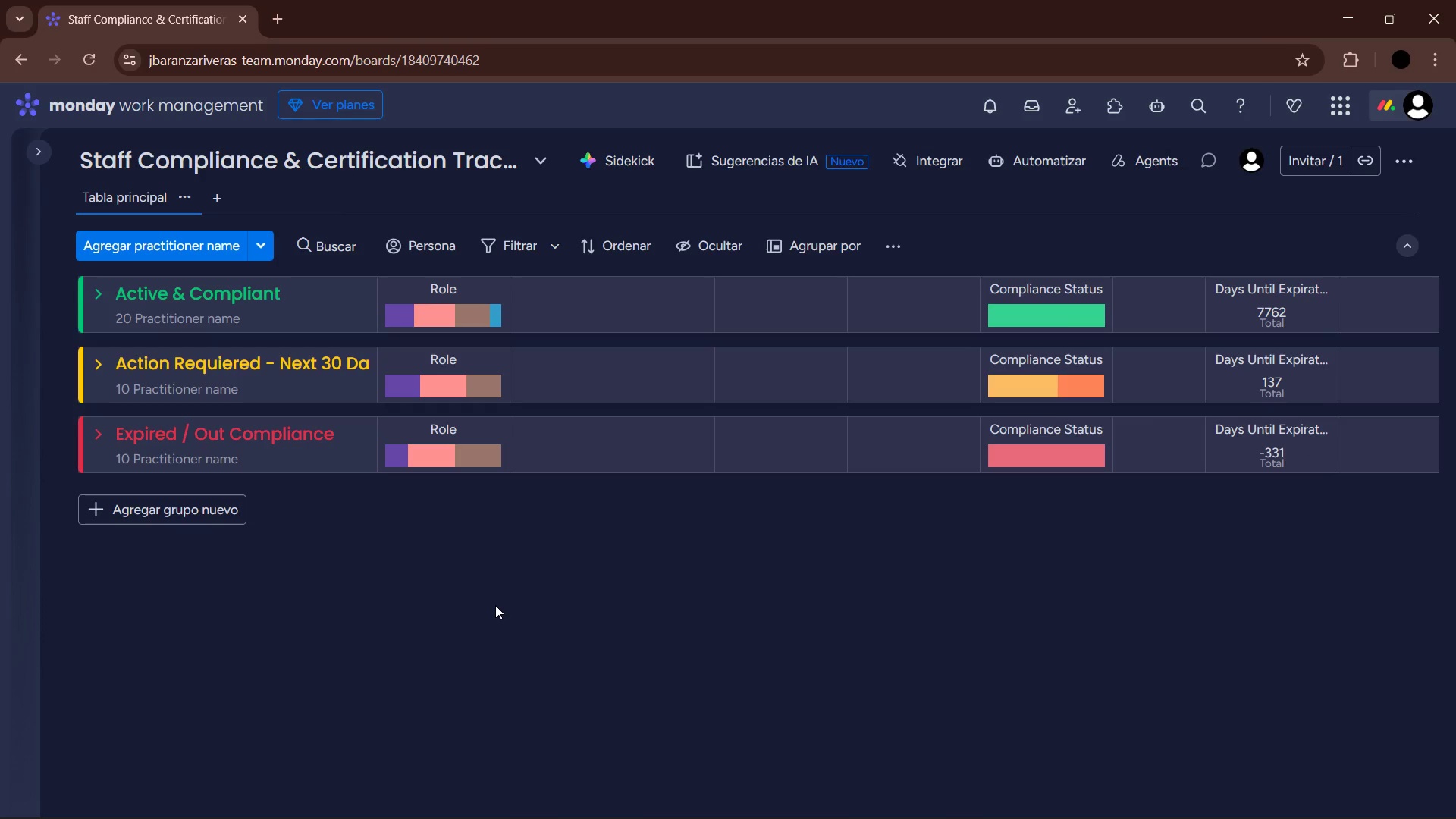 
left_click([1075, 152])
 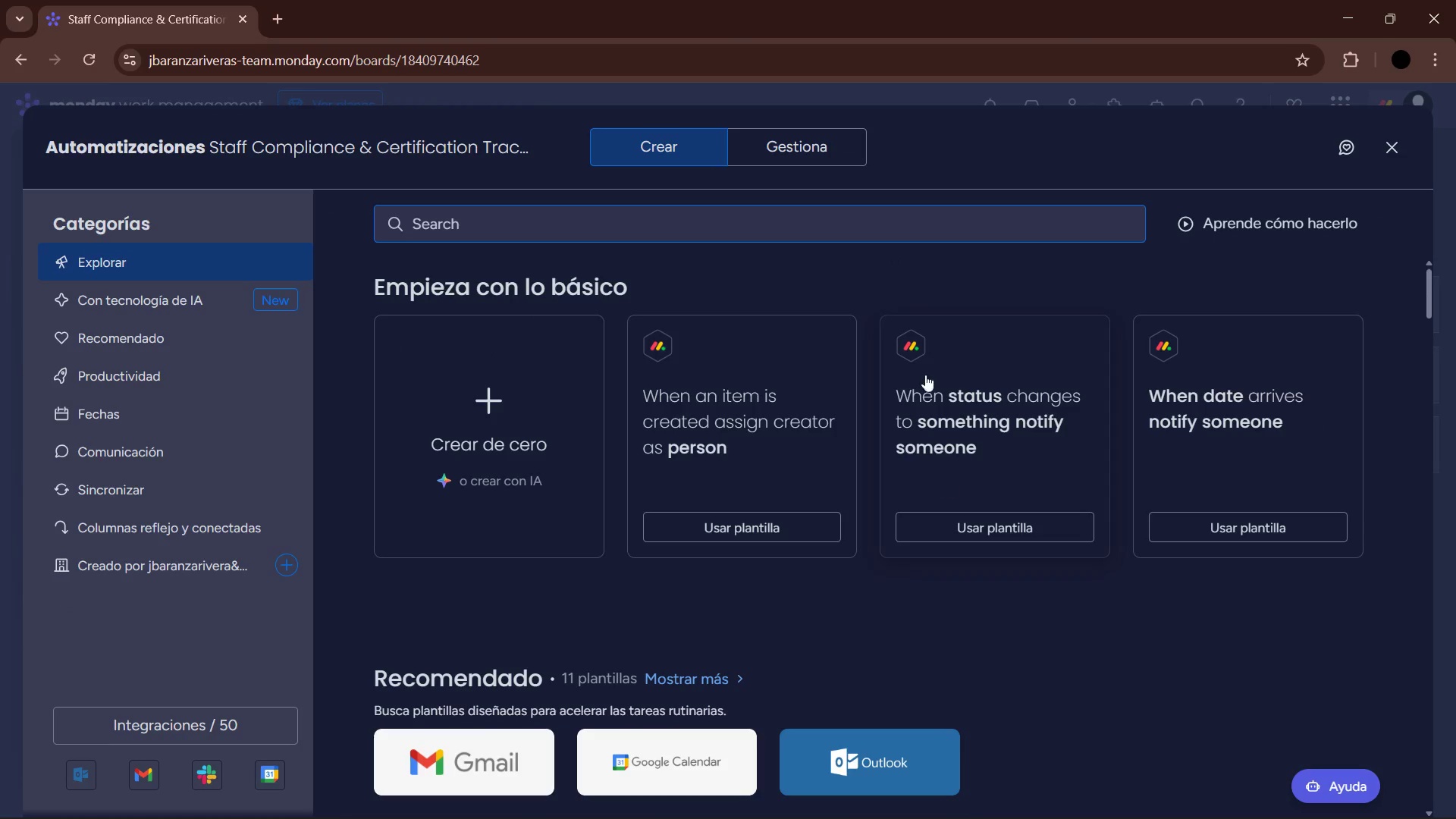 
left_click([808, 131])
 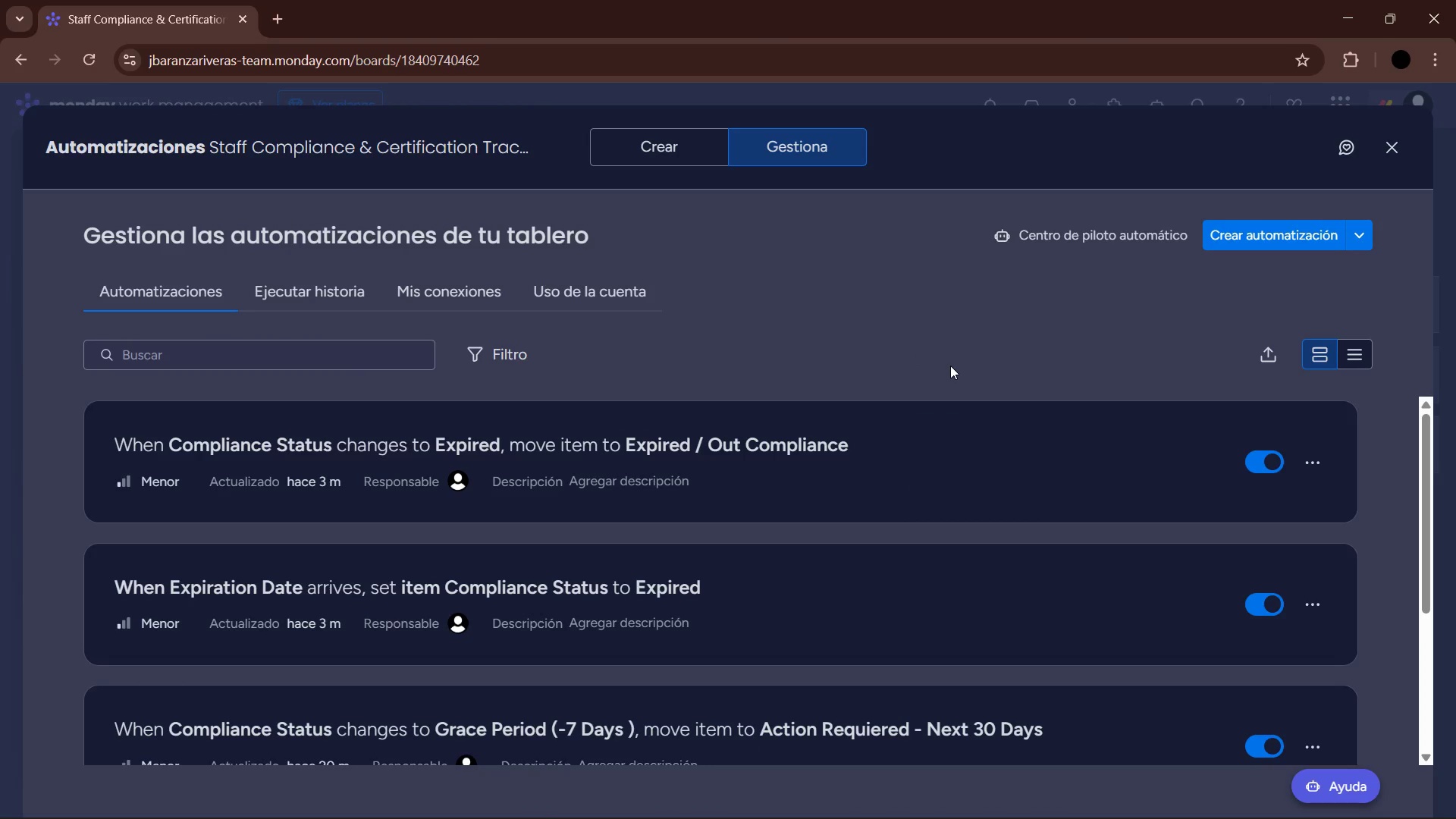 
wait(8.62)
 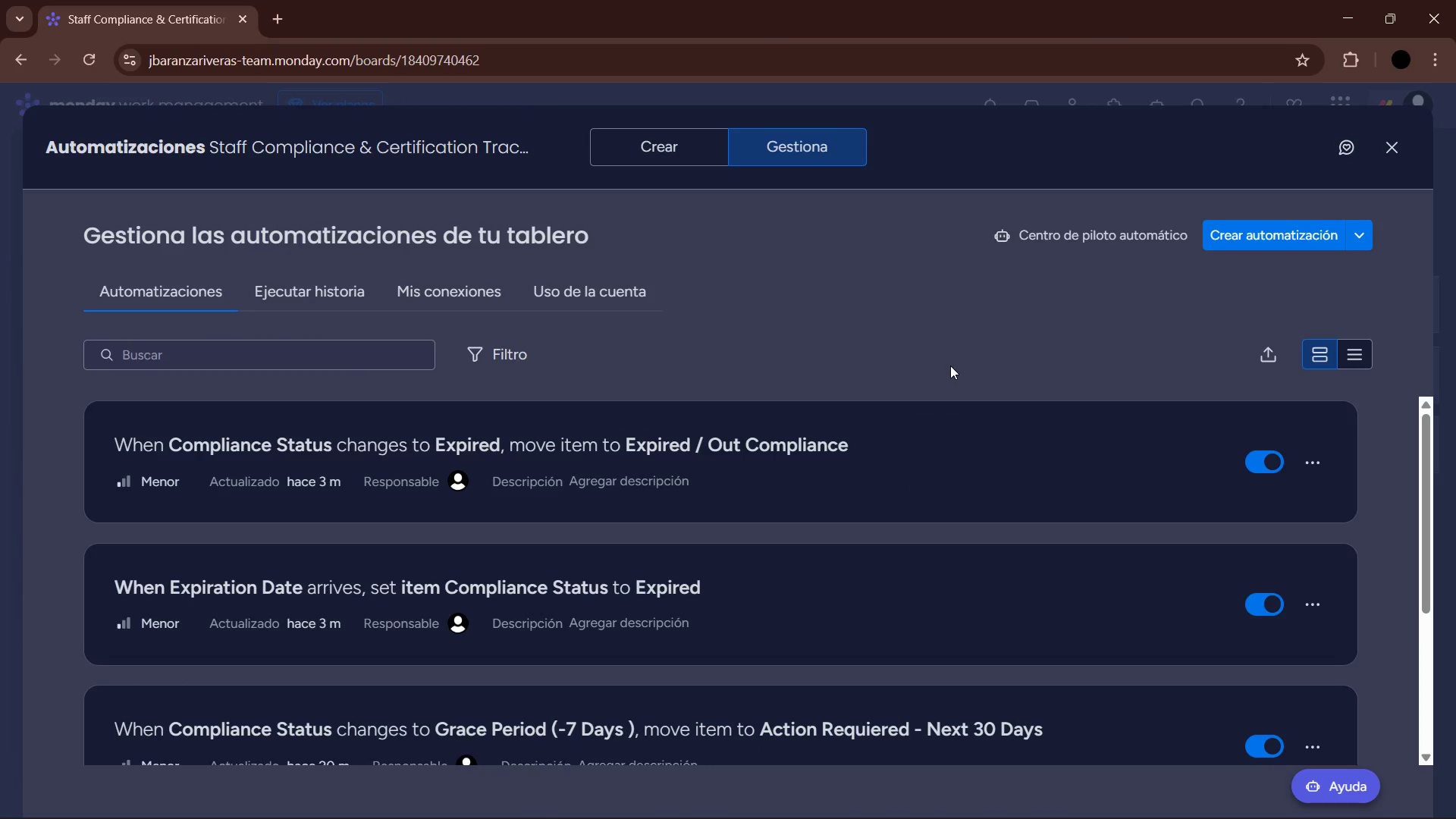 
scroll: coordinate [902, 537], scroll_direction: down, amount: 6.0
 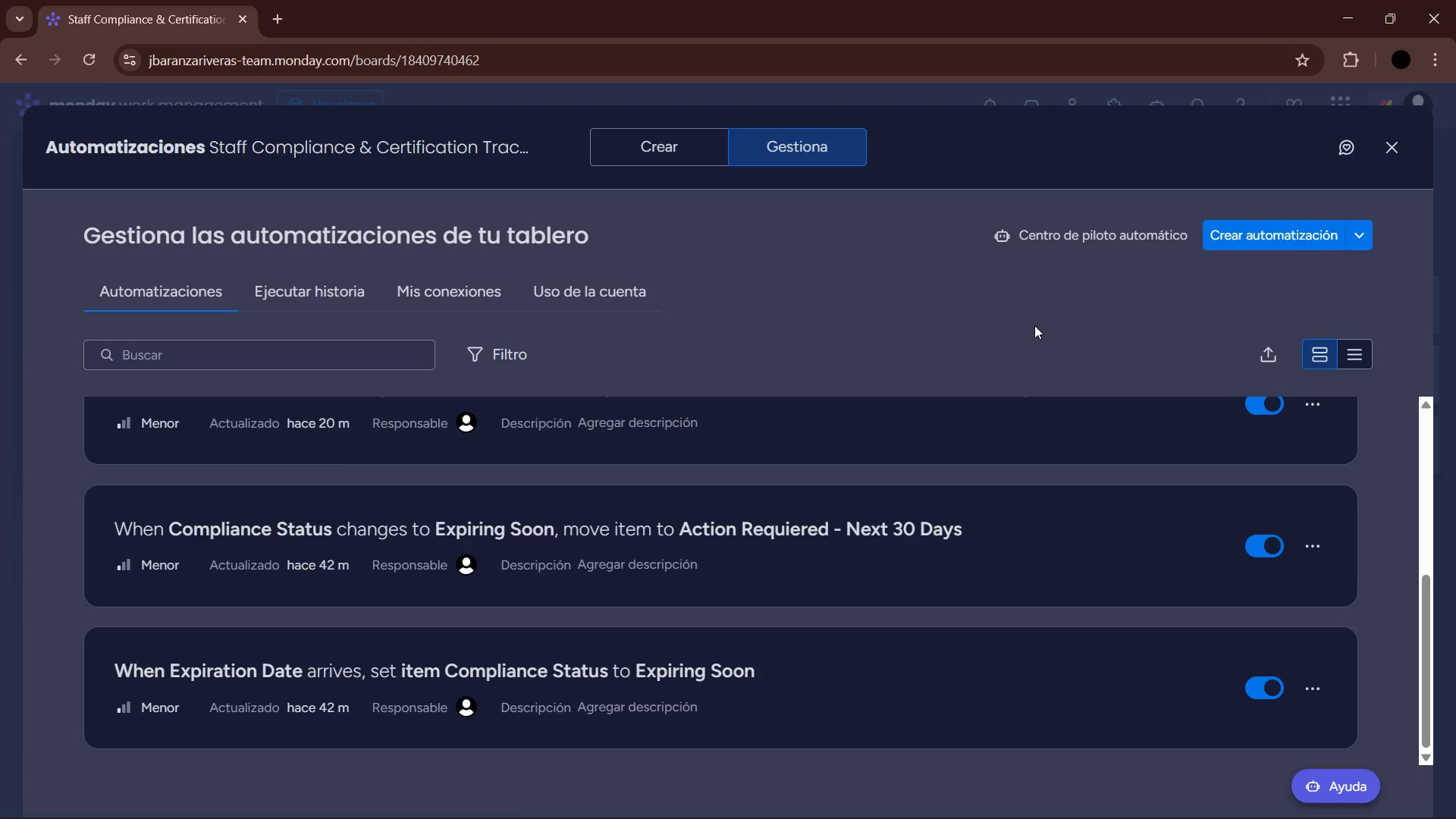 
wait(41.44)
 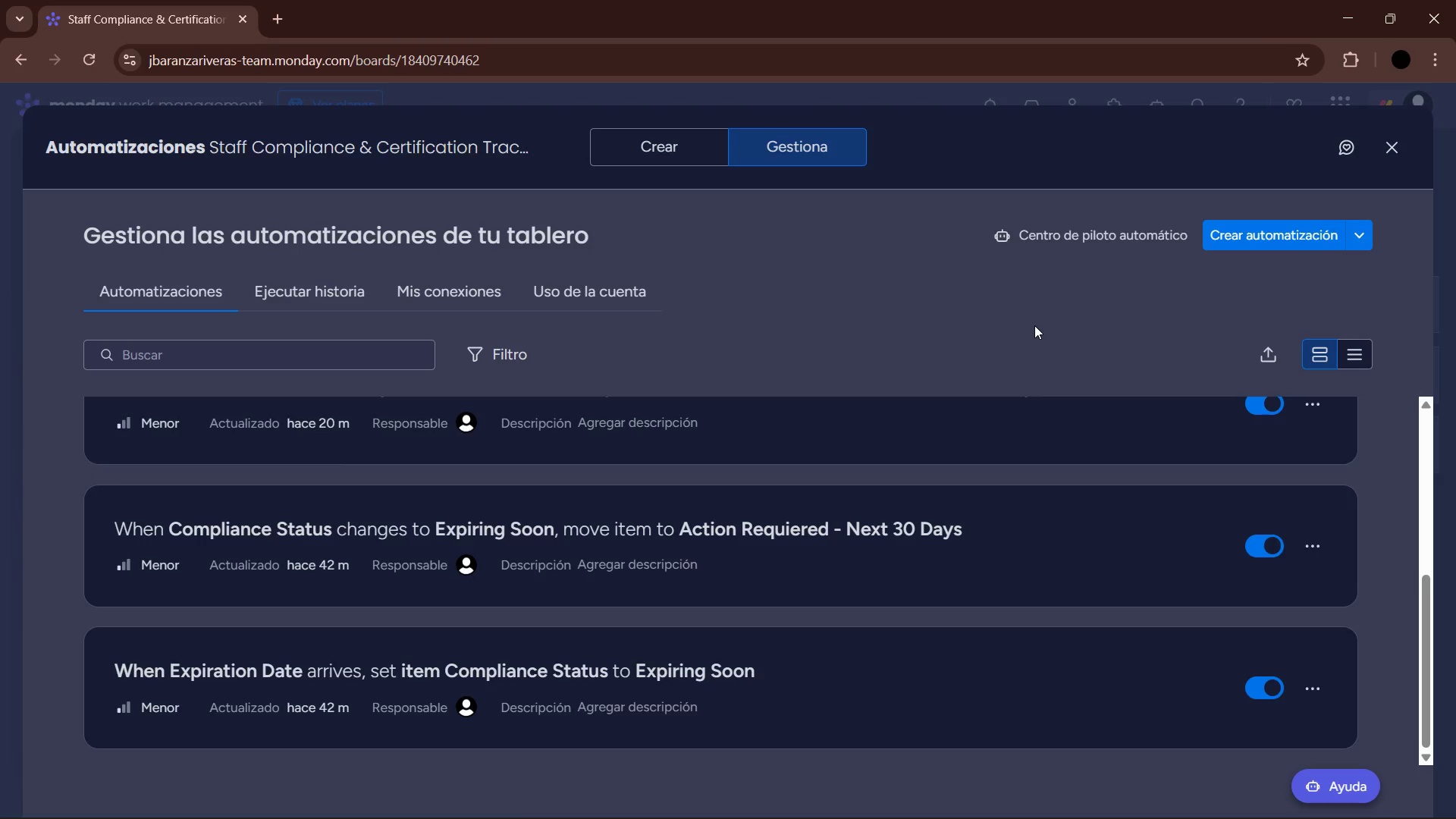 
scroll: coordinate [539, 548], scroll_direction: up, amount: 9.0
 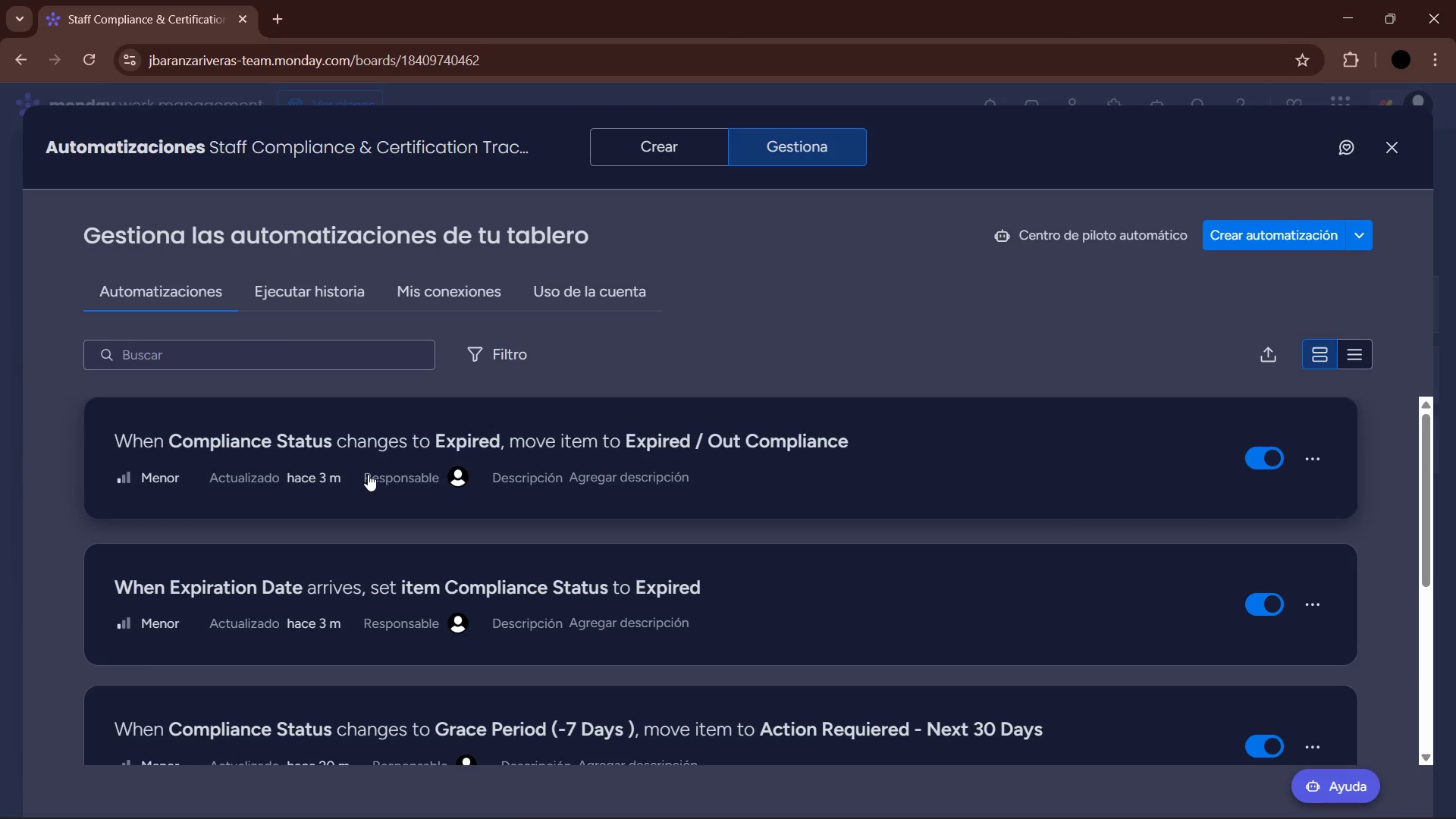 
scroll: coordinate [354, 575], scroll_direction: down, amount: 7.0
 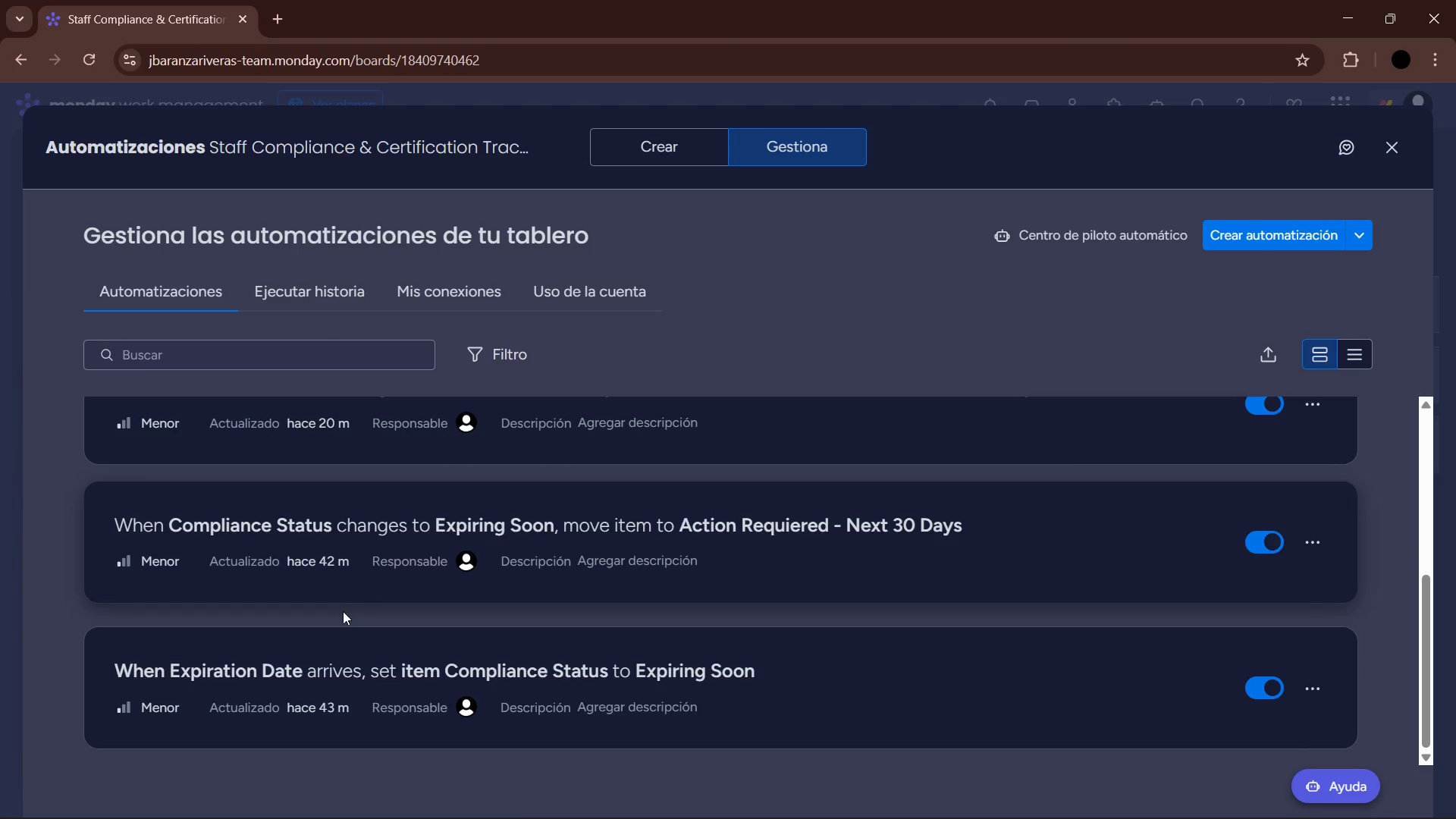 
mouse_move([331, 664])
 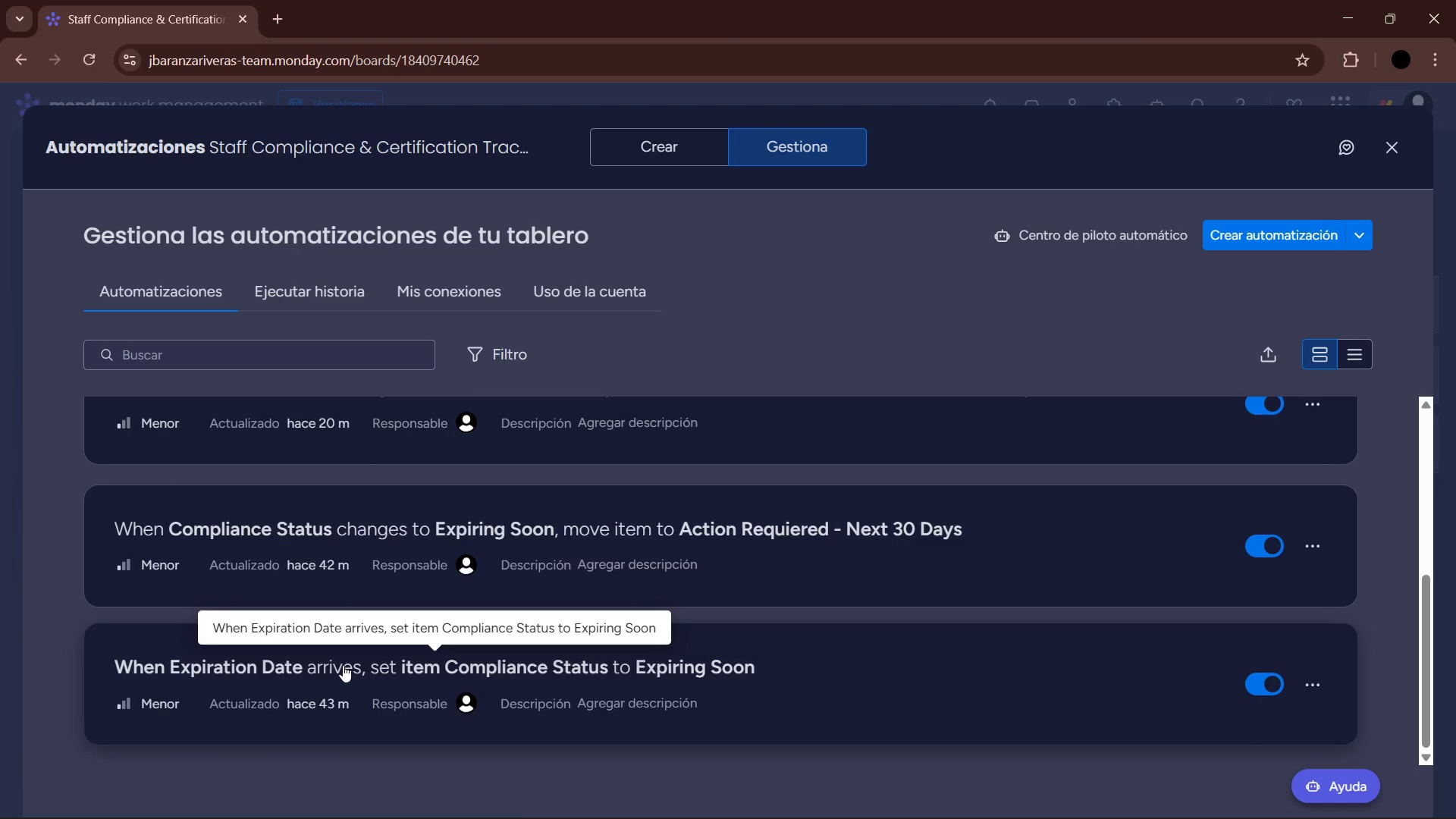 
left_click([343, 665])
 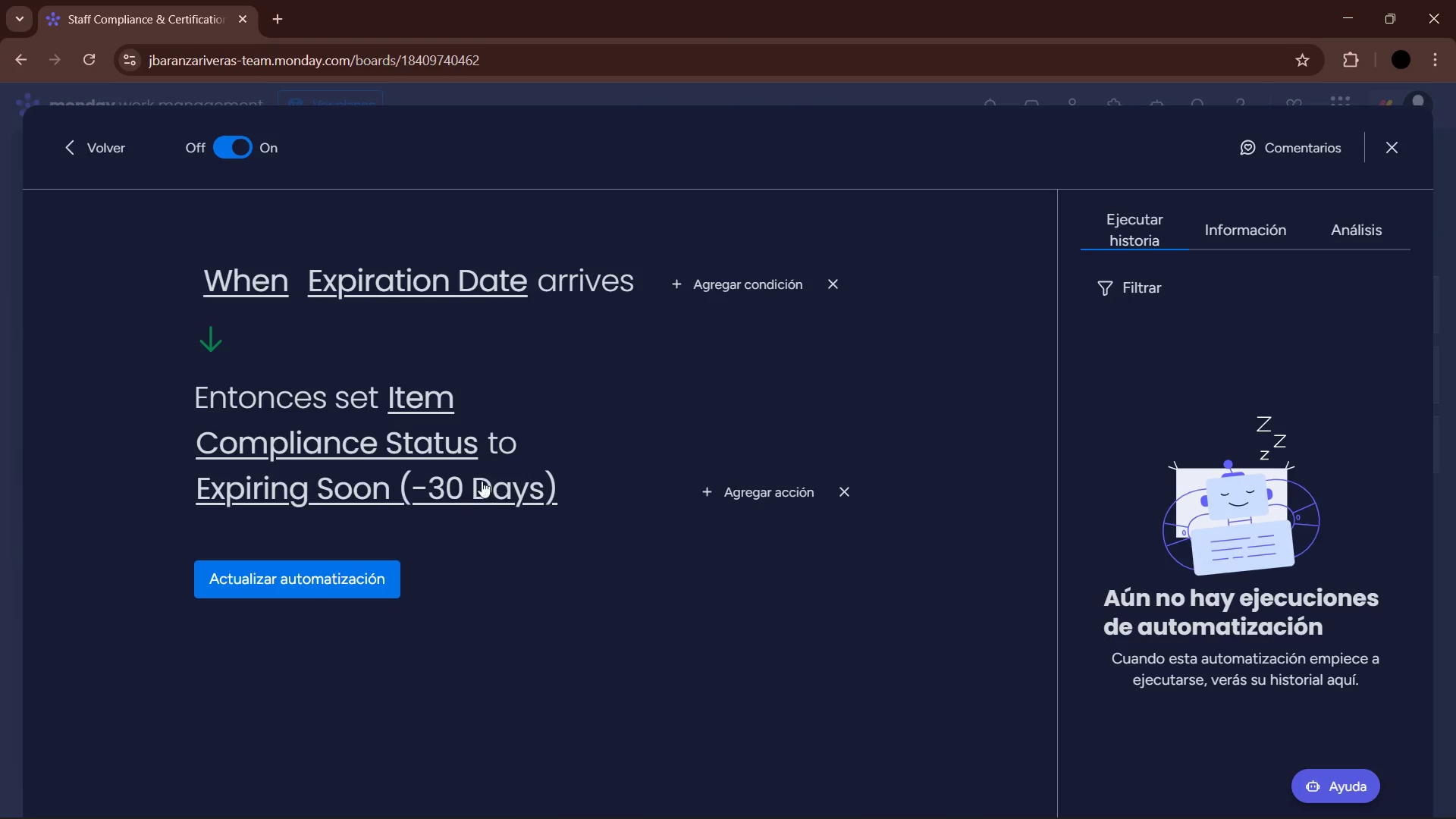 
left_click([413, 283])
 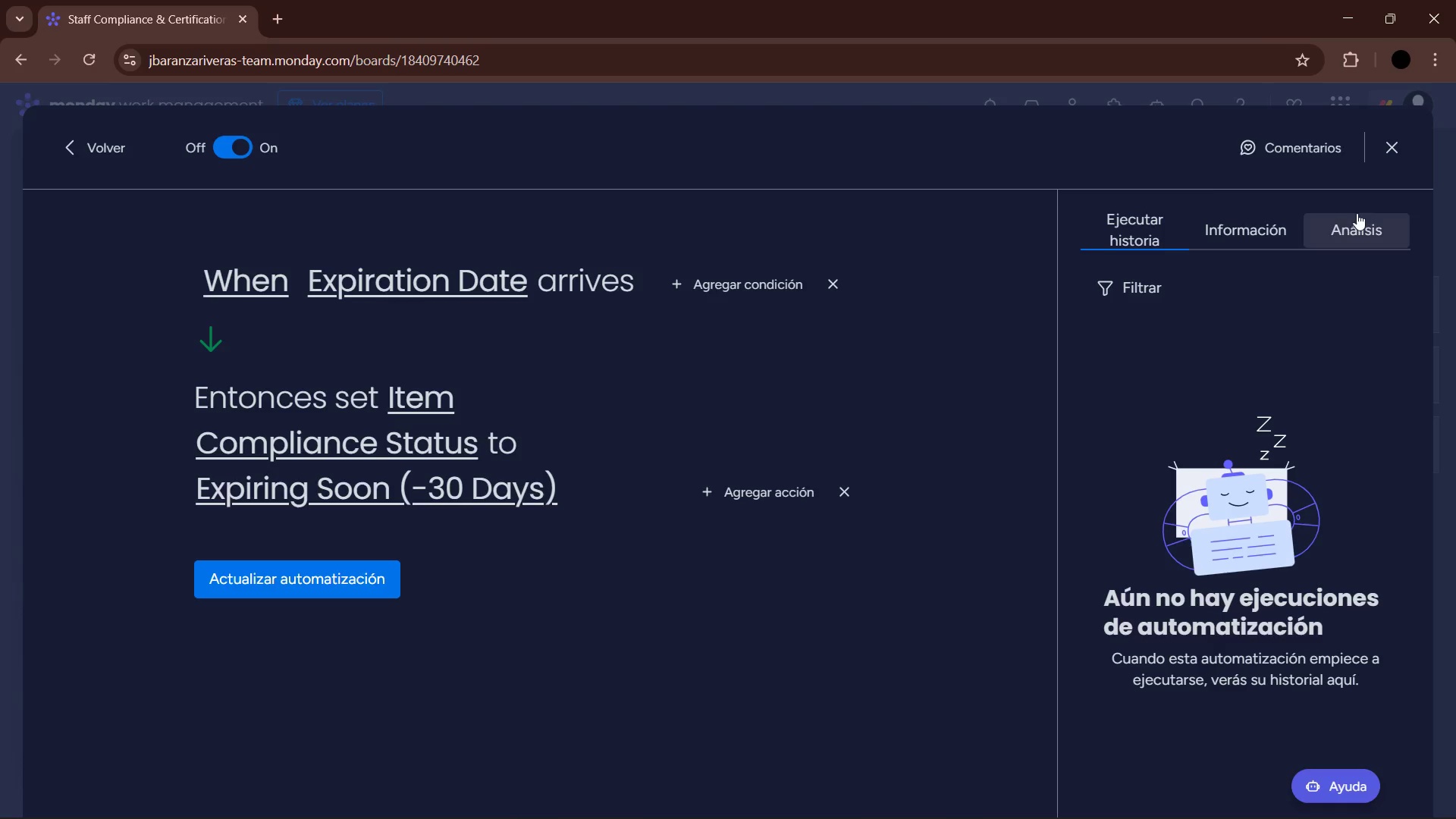 
left_click([1384, 147])
 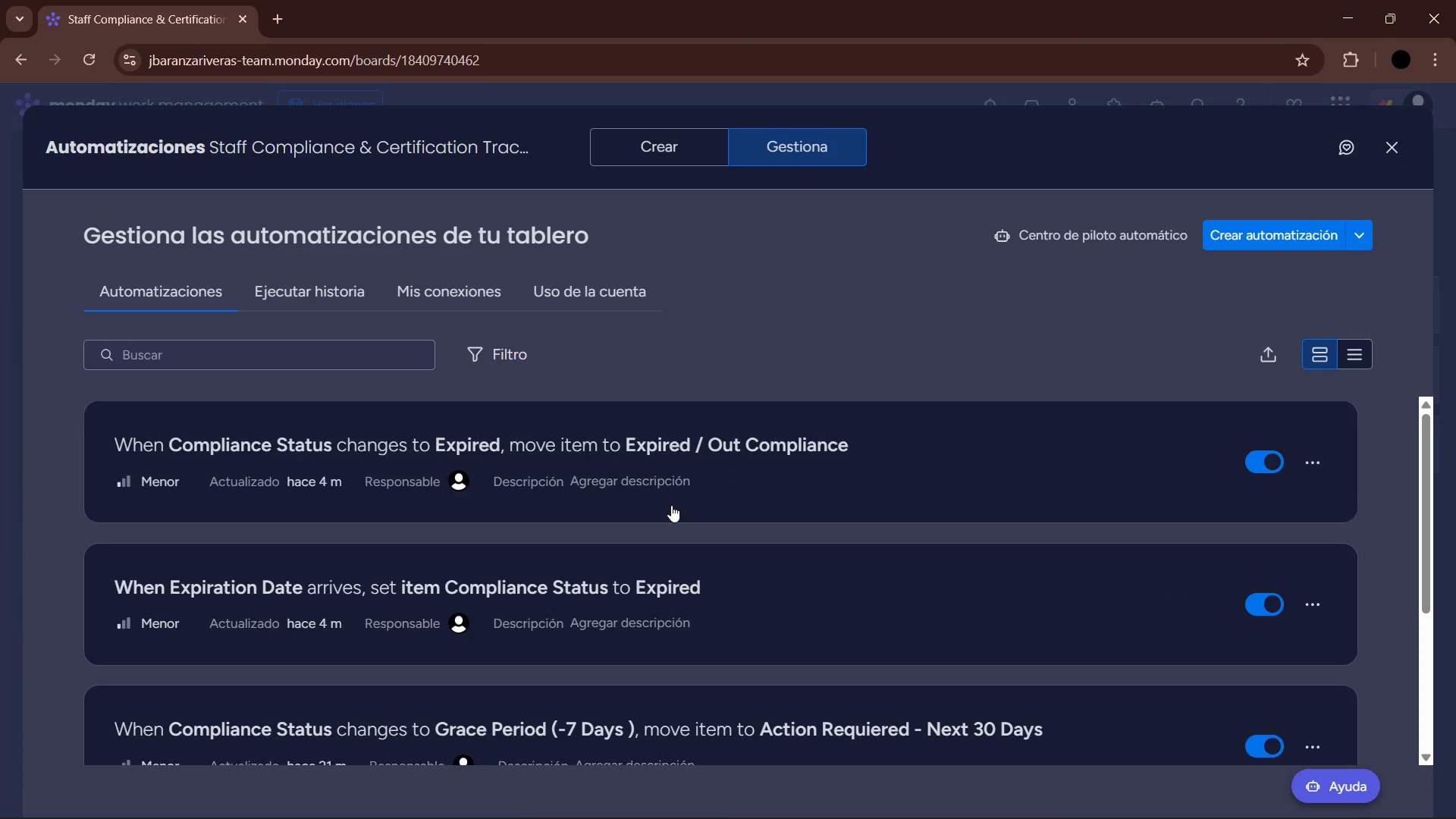 
scroll: coordinate [521, 601], scroll_direction: down, amount: 5.0
 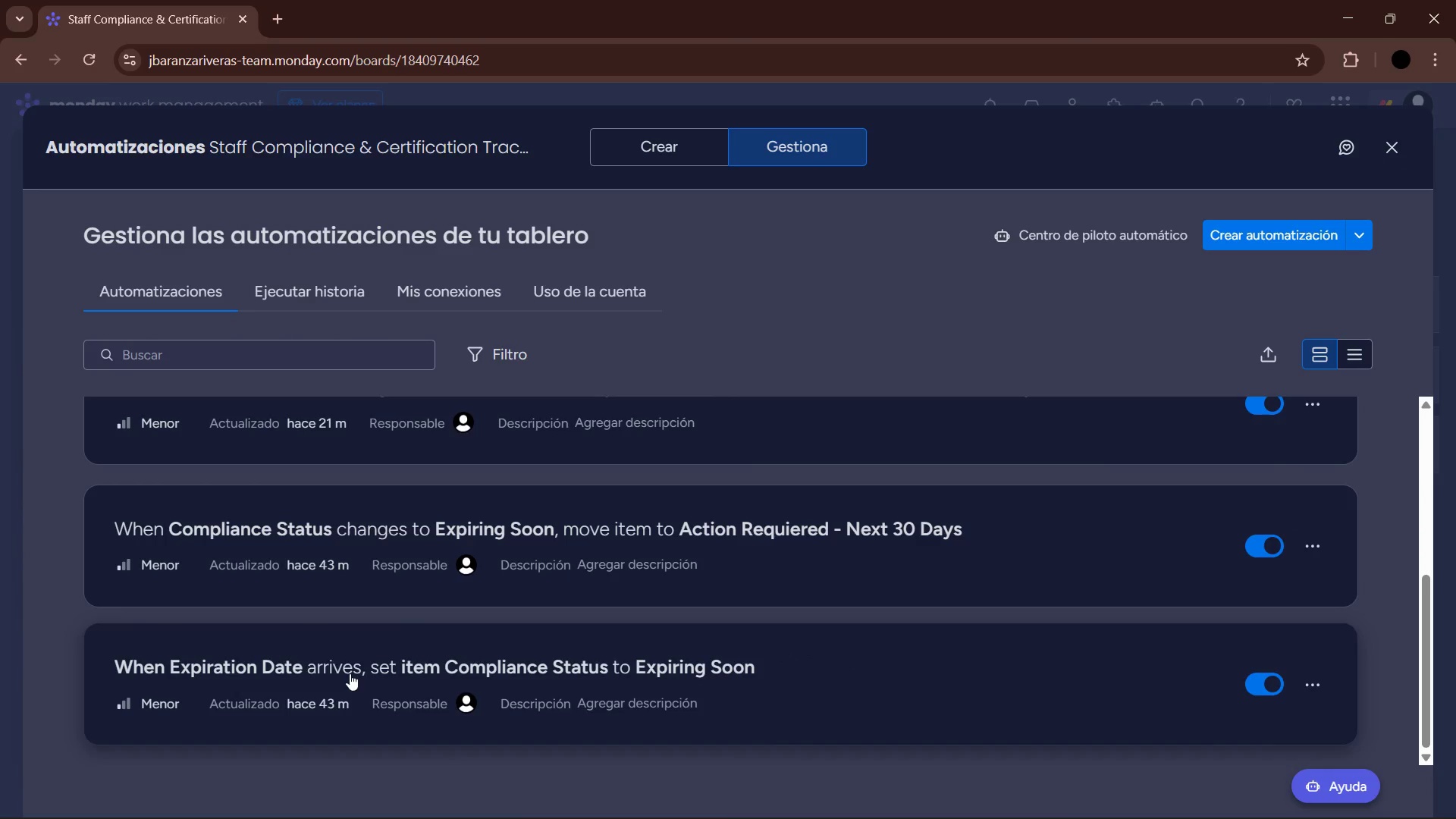 
left_click([297, 673])
 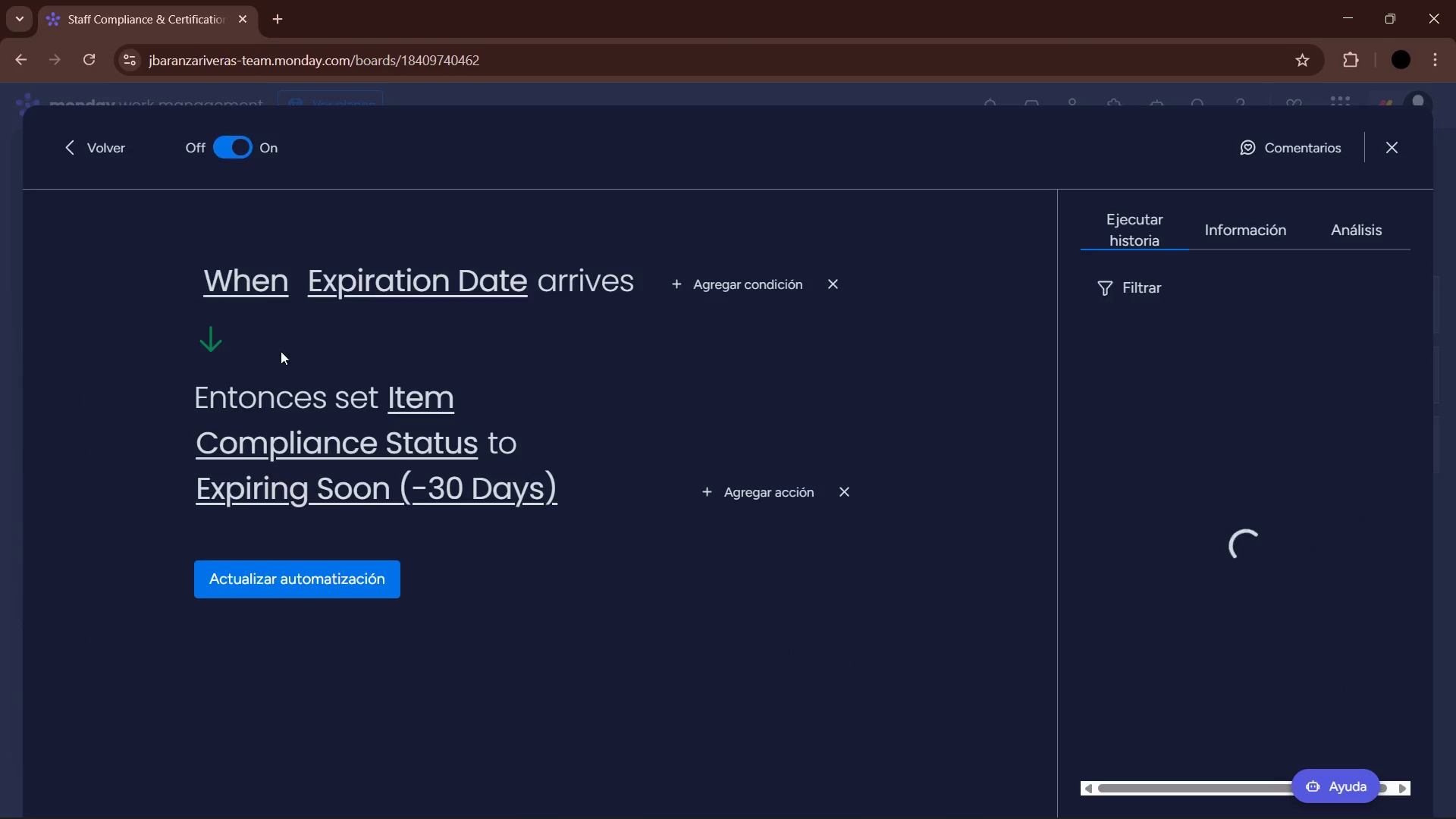 
left_click([271, 297])
 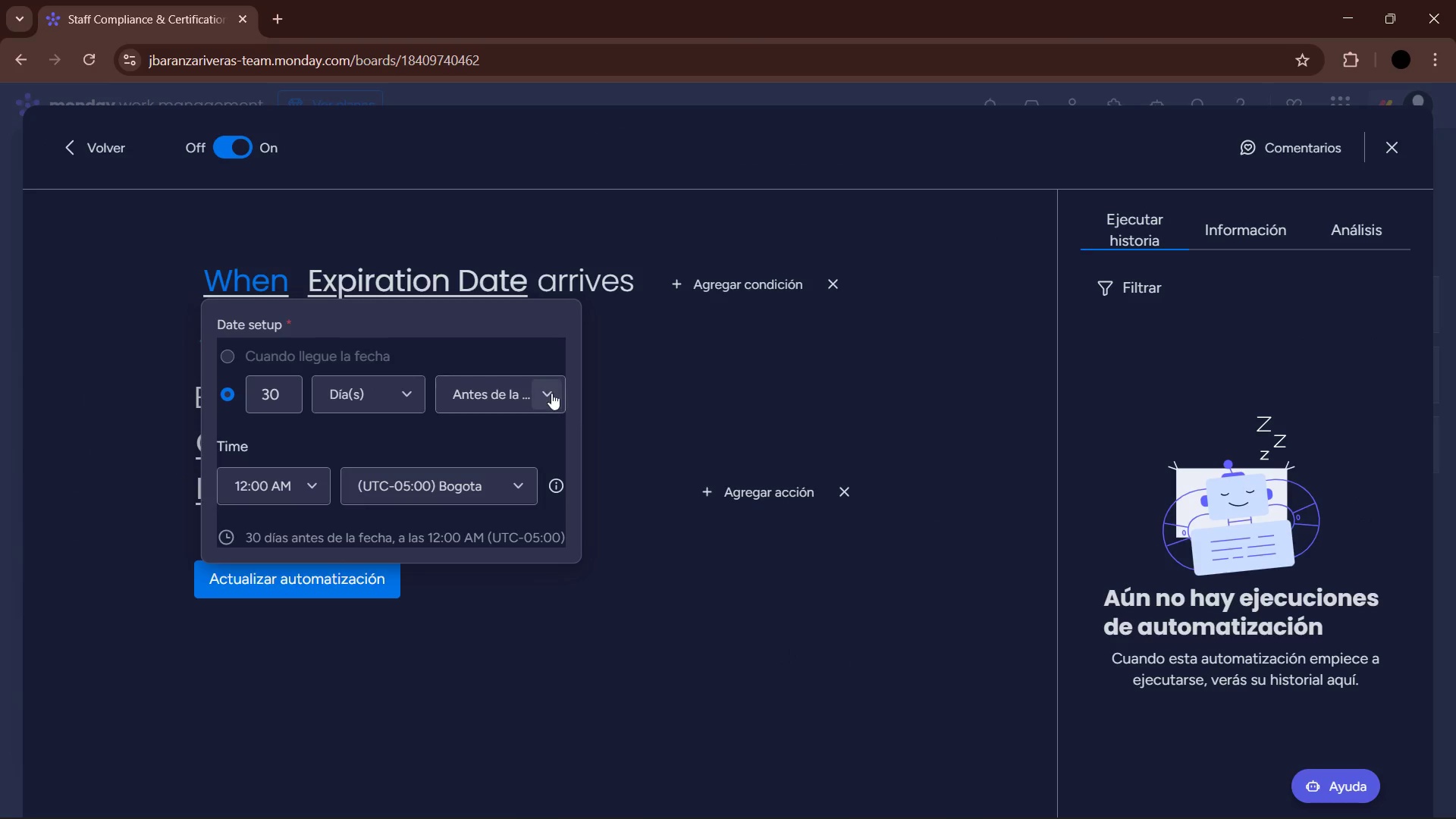 
left_click([703, 370])
 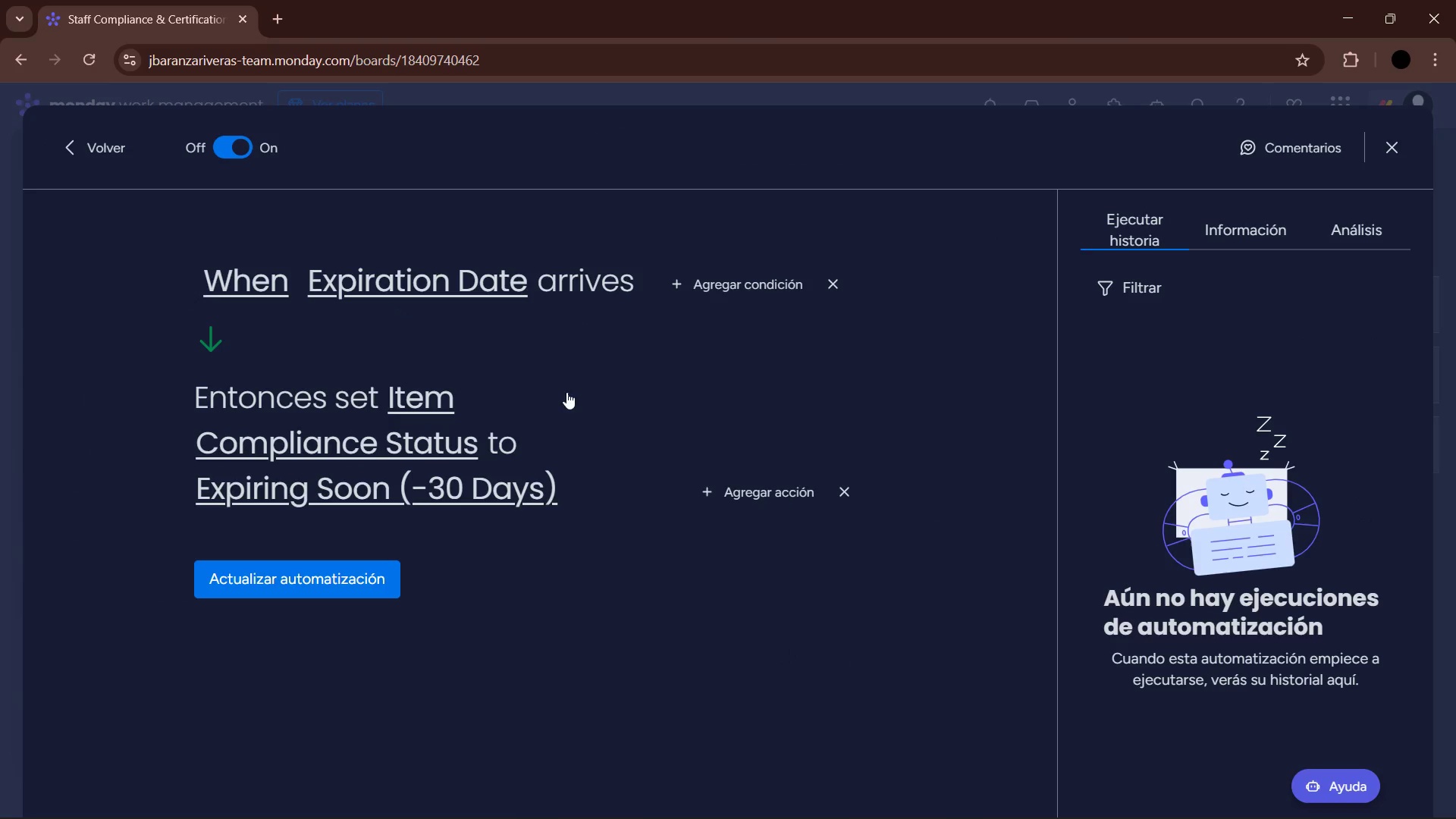 
left_click([720, 497])
 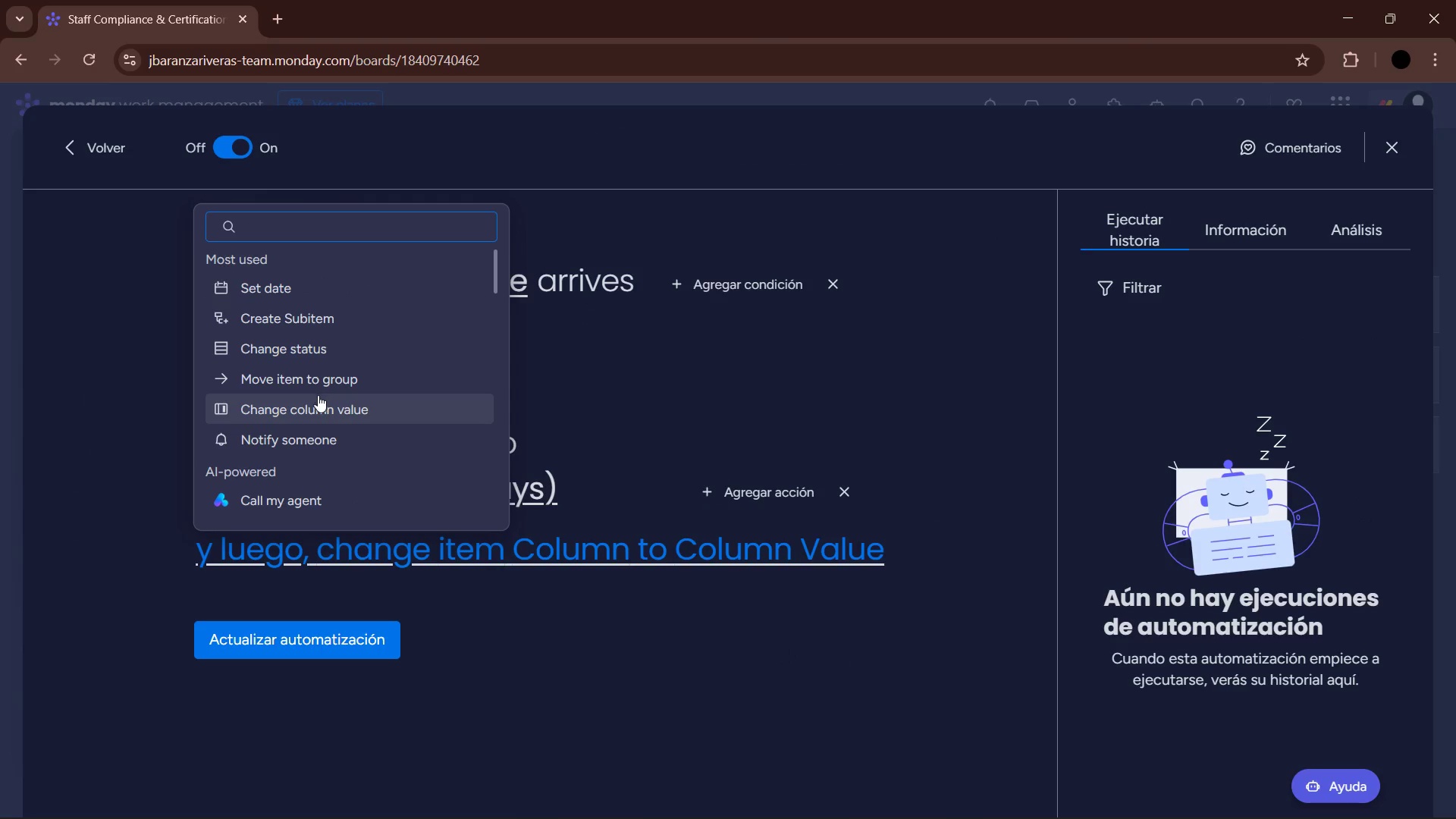 
left_click([314, 431])
 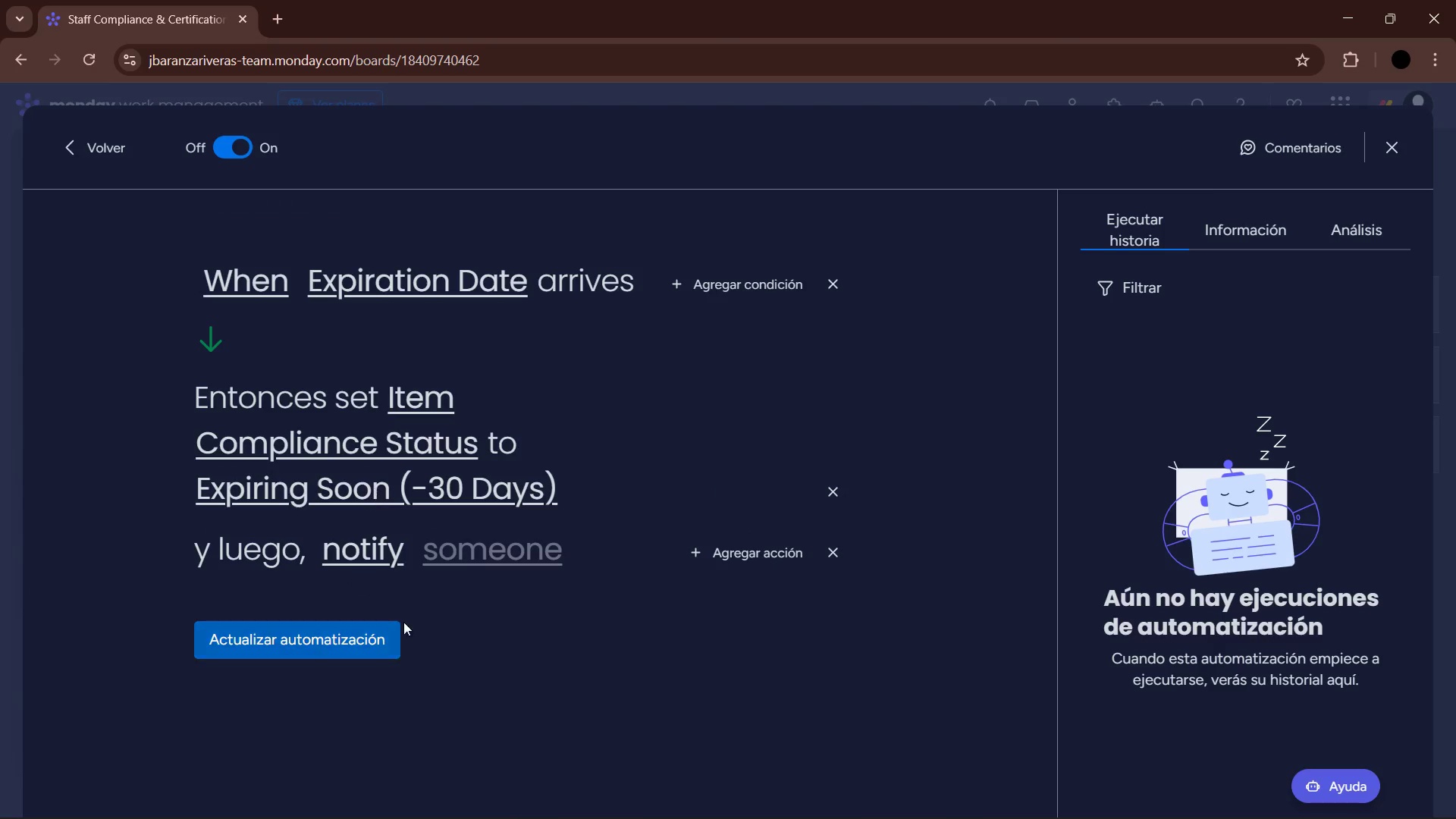 
wait(5.62)
 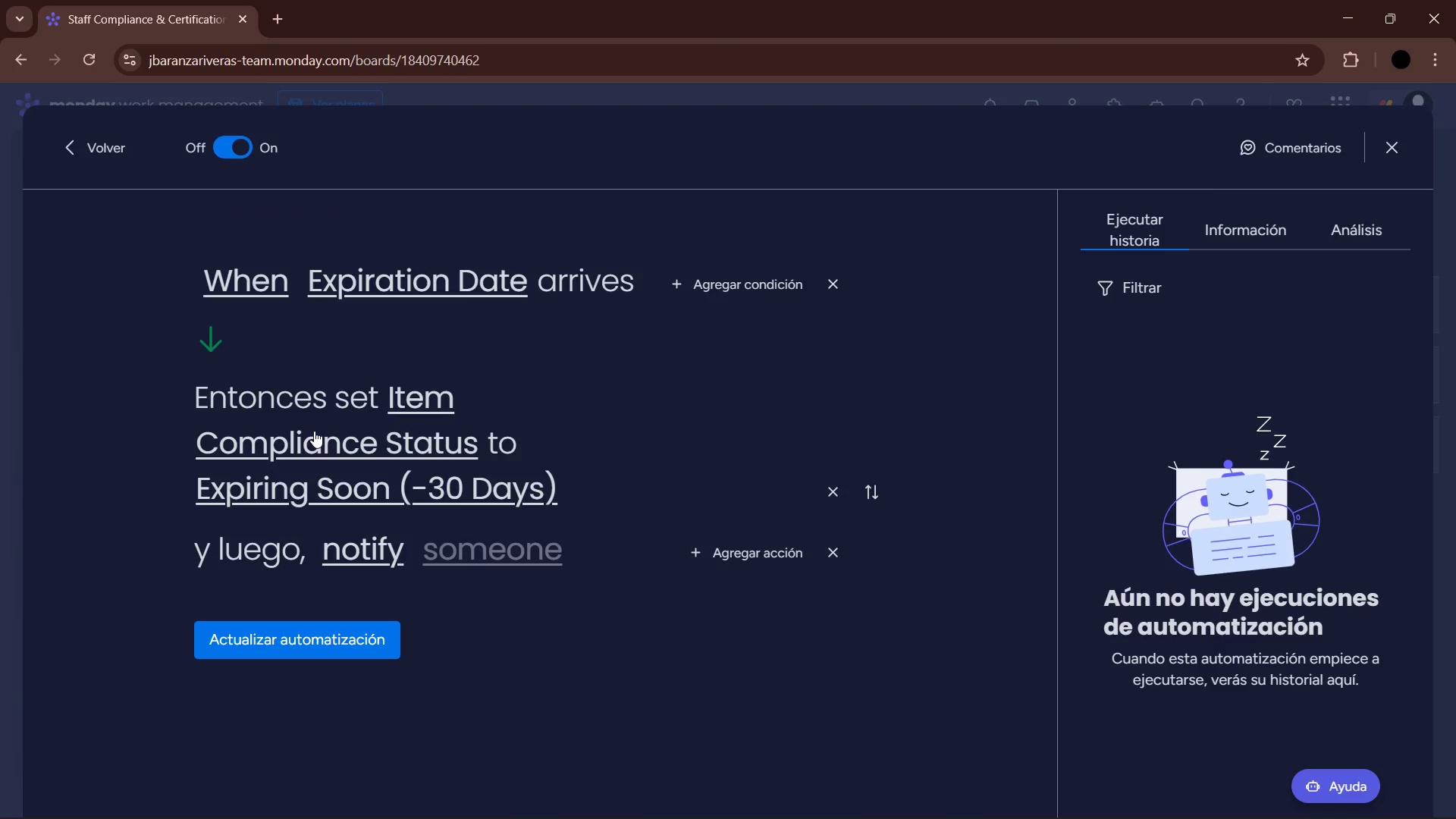 
left_click([466, 557])
 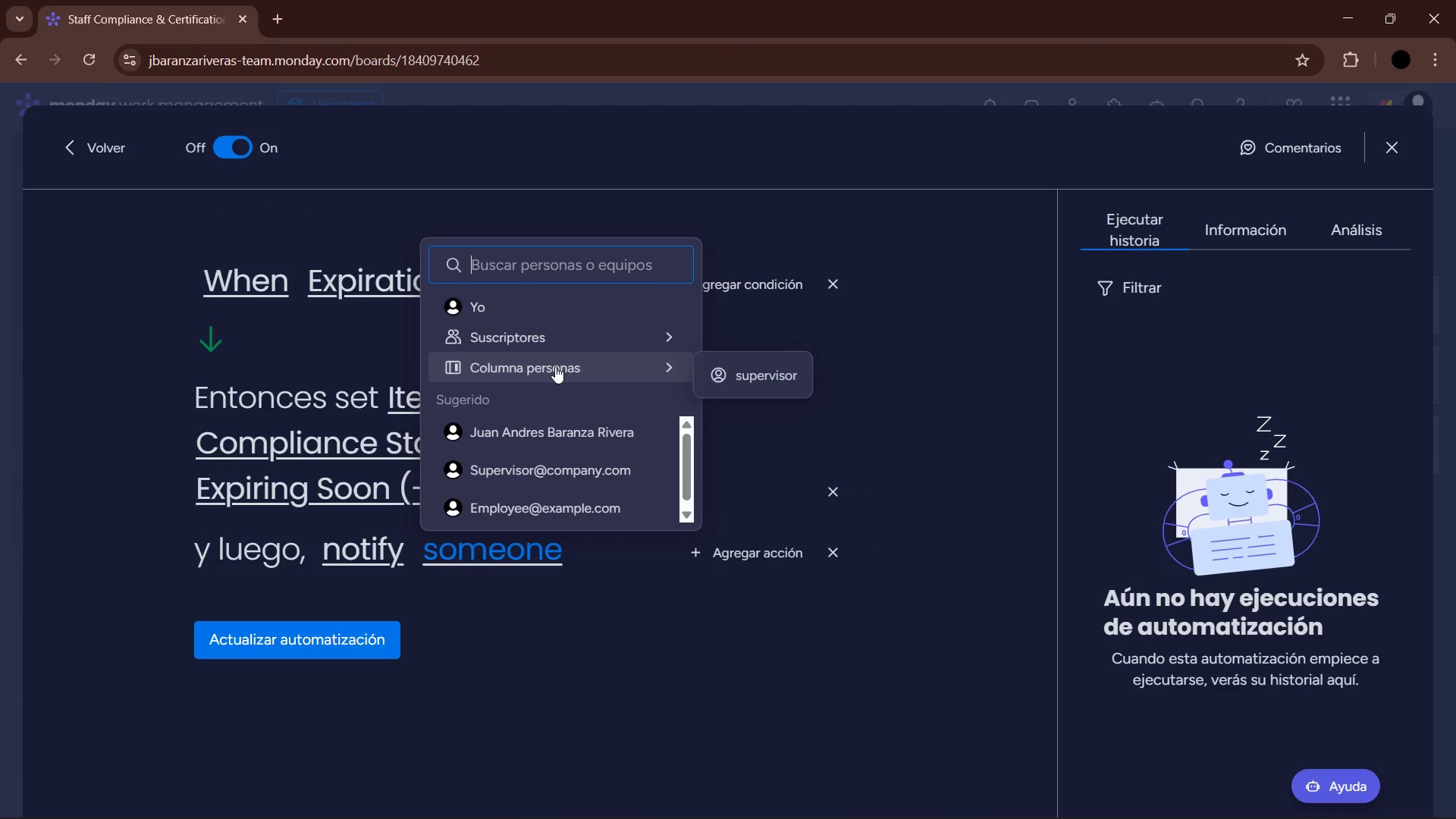 
left_click([731, 370])
 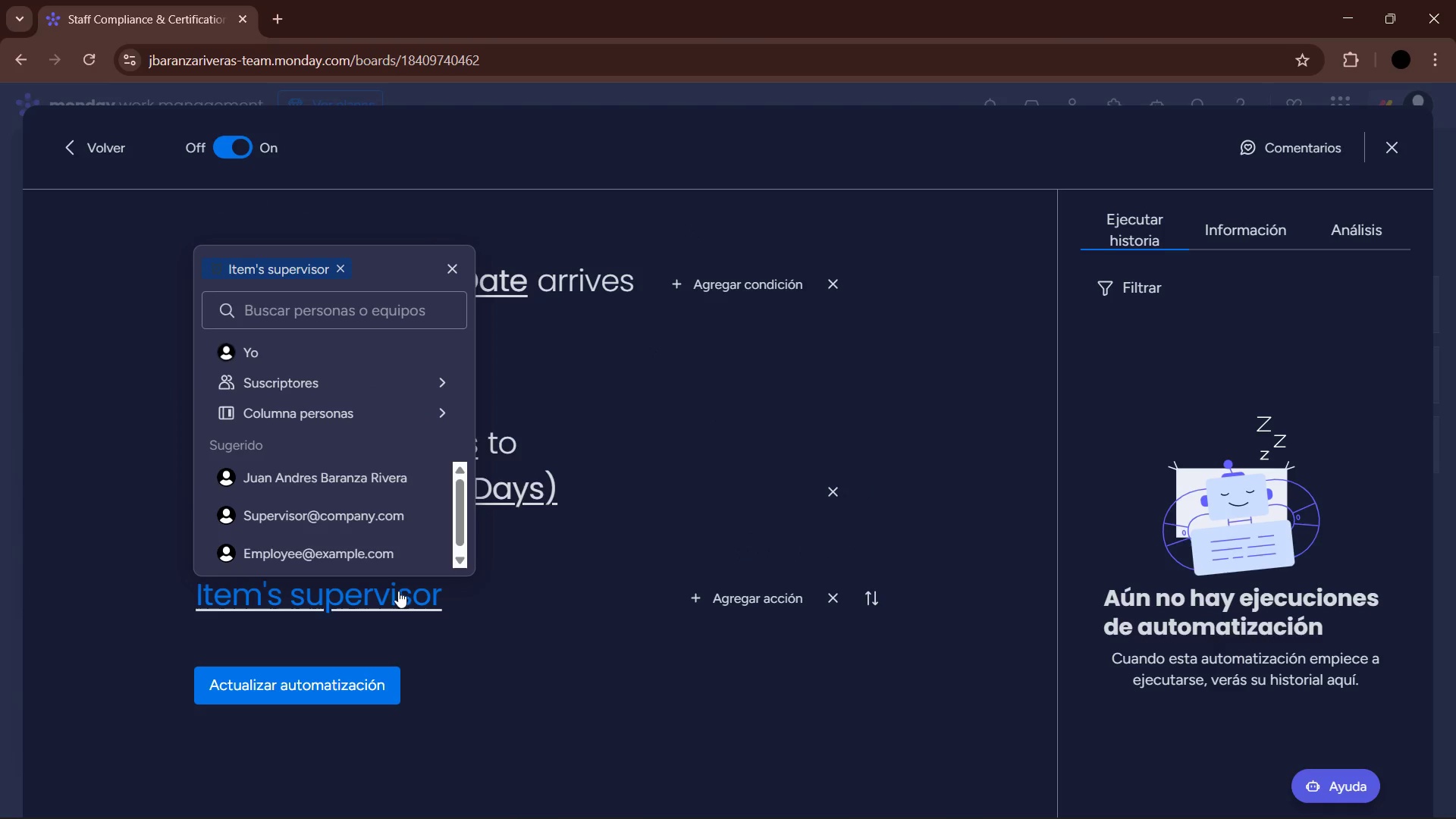 
left_click([527, 624])
 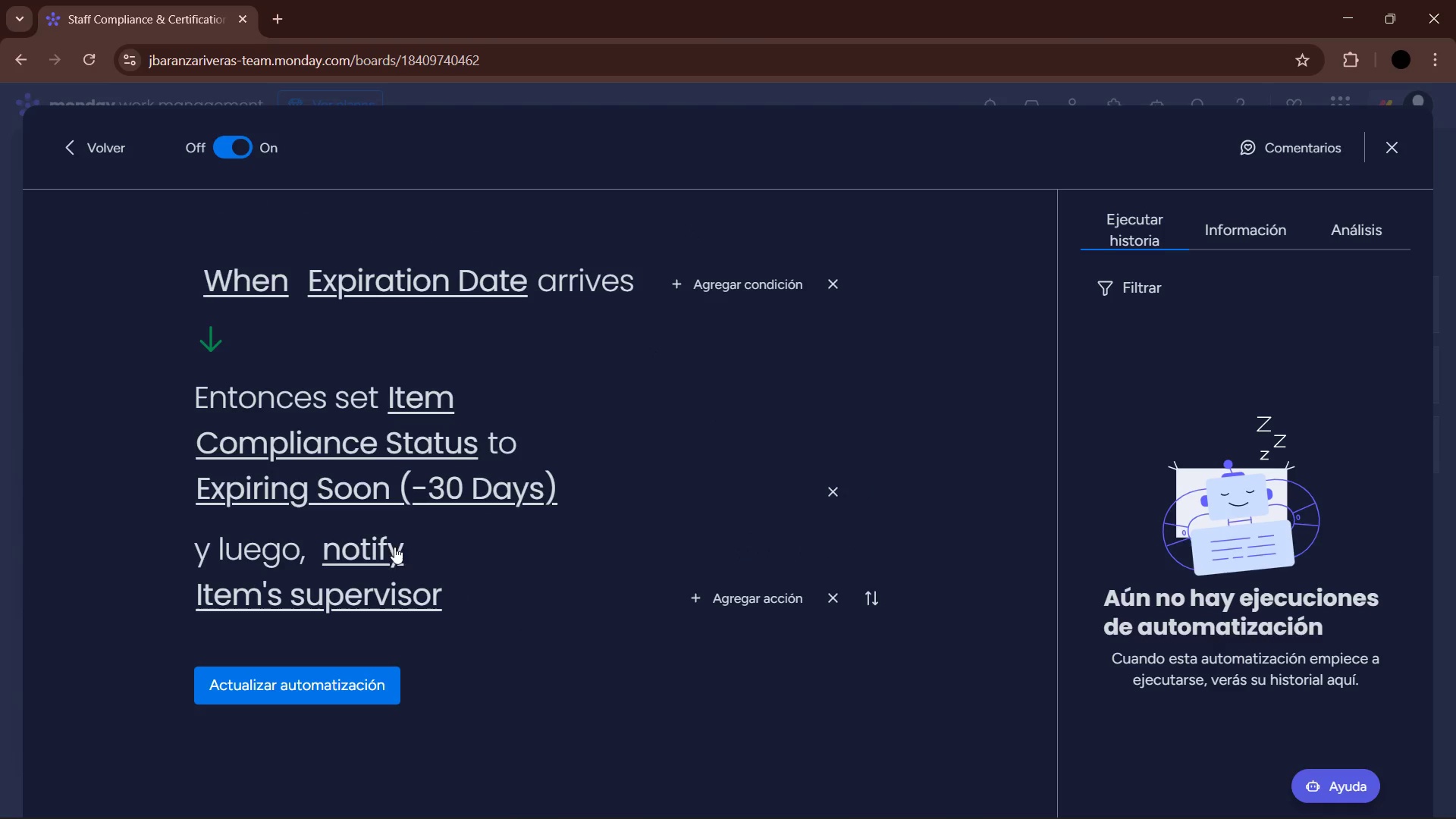 
left_click([363, 541])
 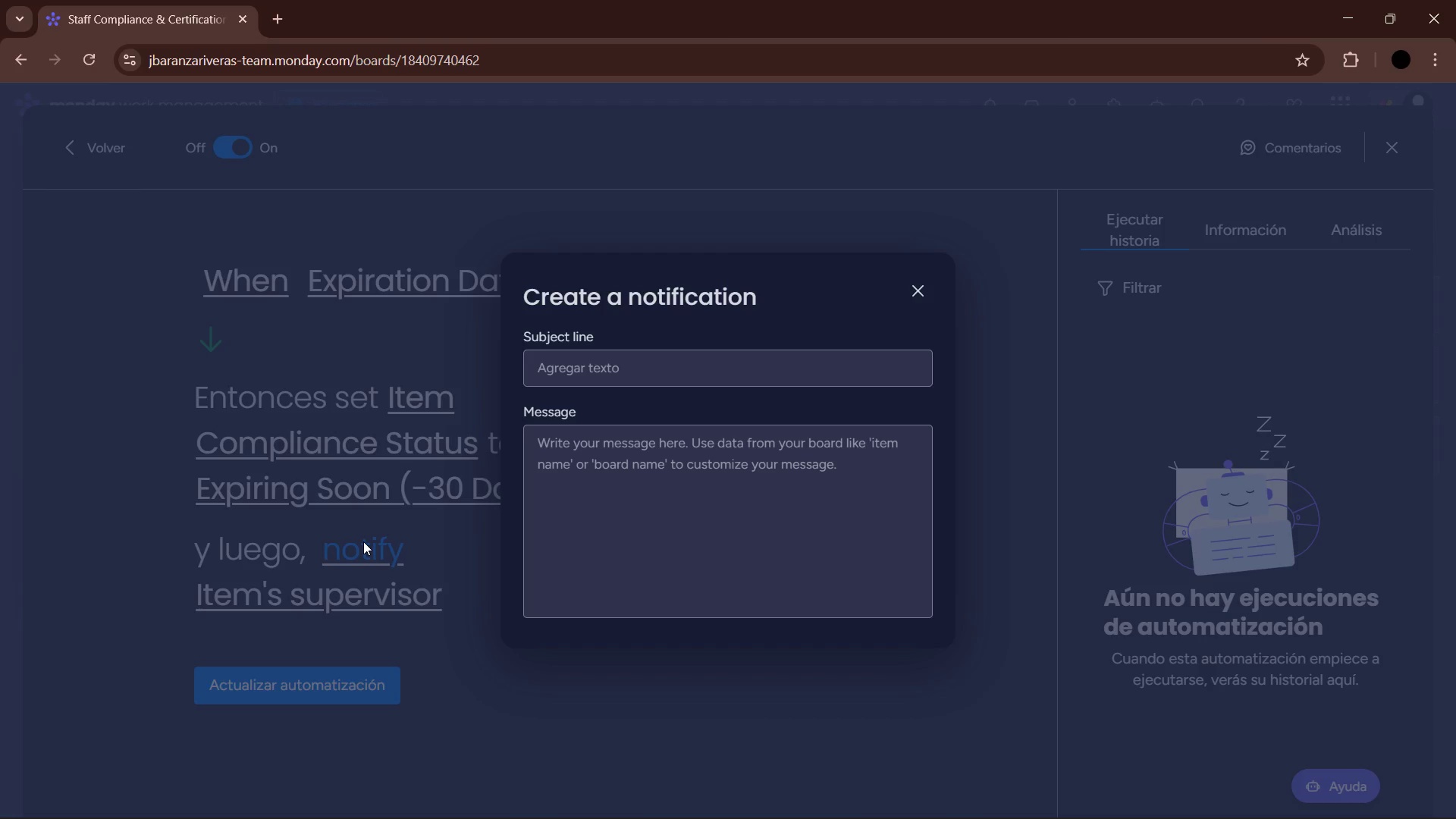 
wait(5.62)
 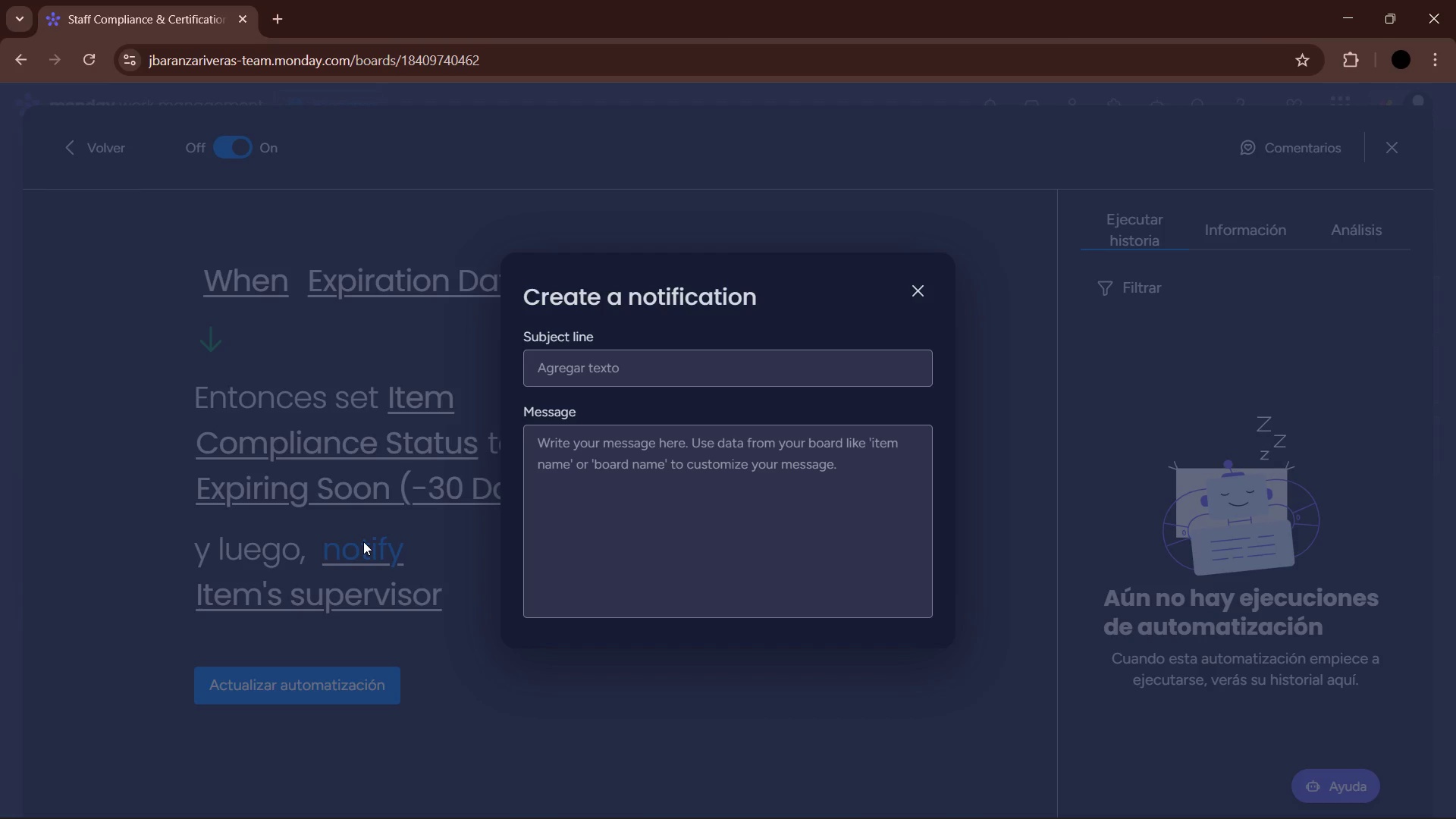 
left_click([679, 493])
 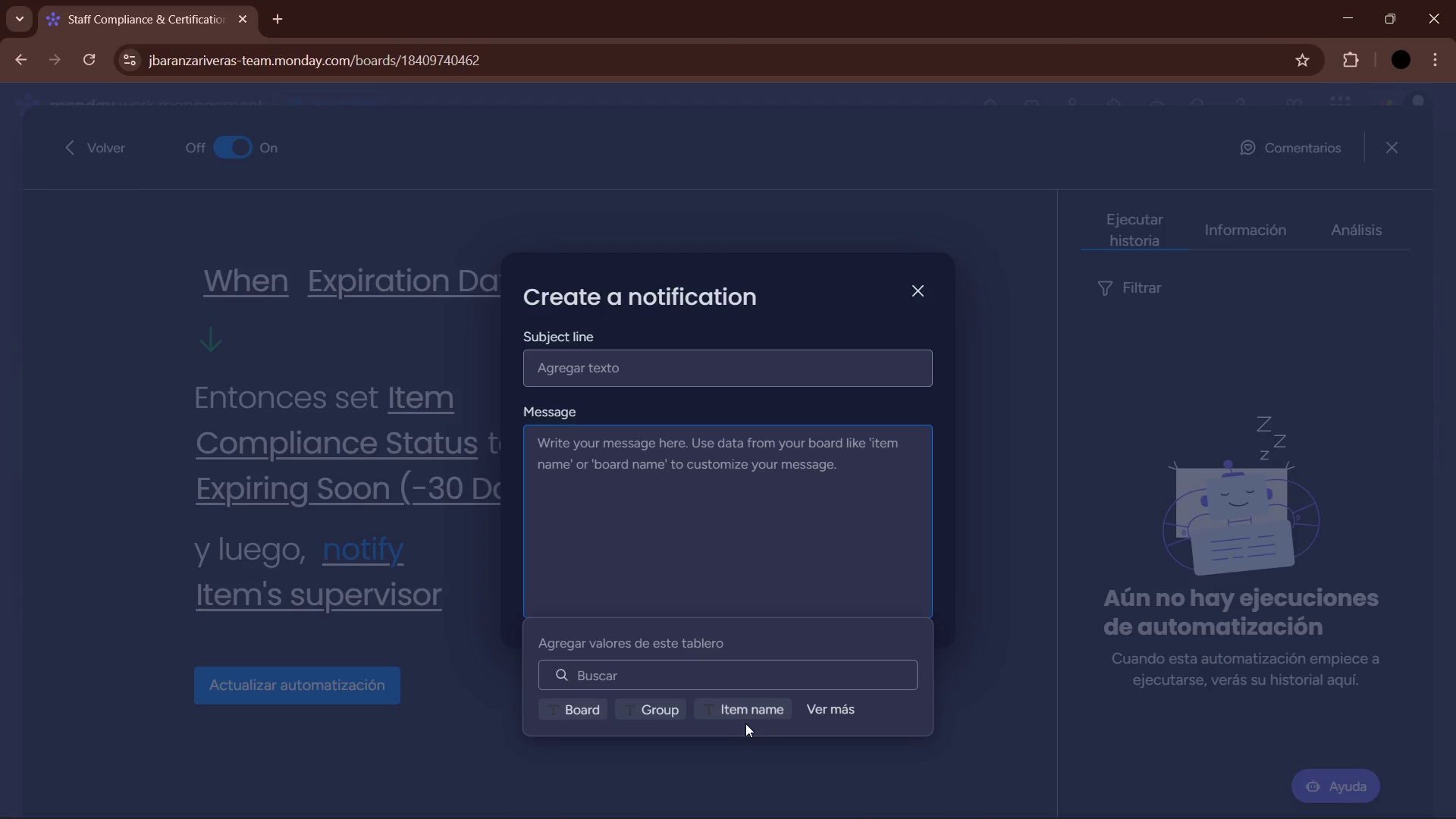 
left_click([747, 712])
 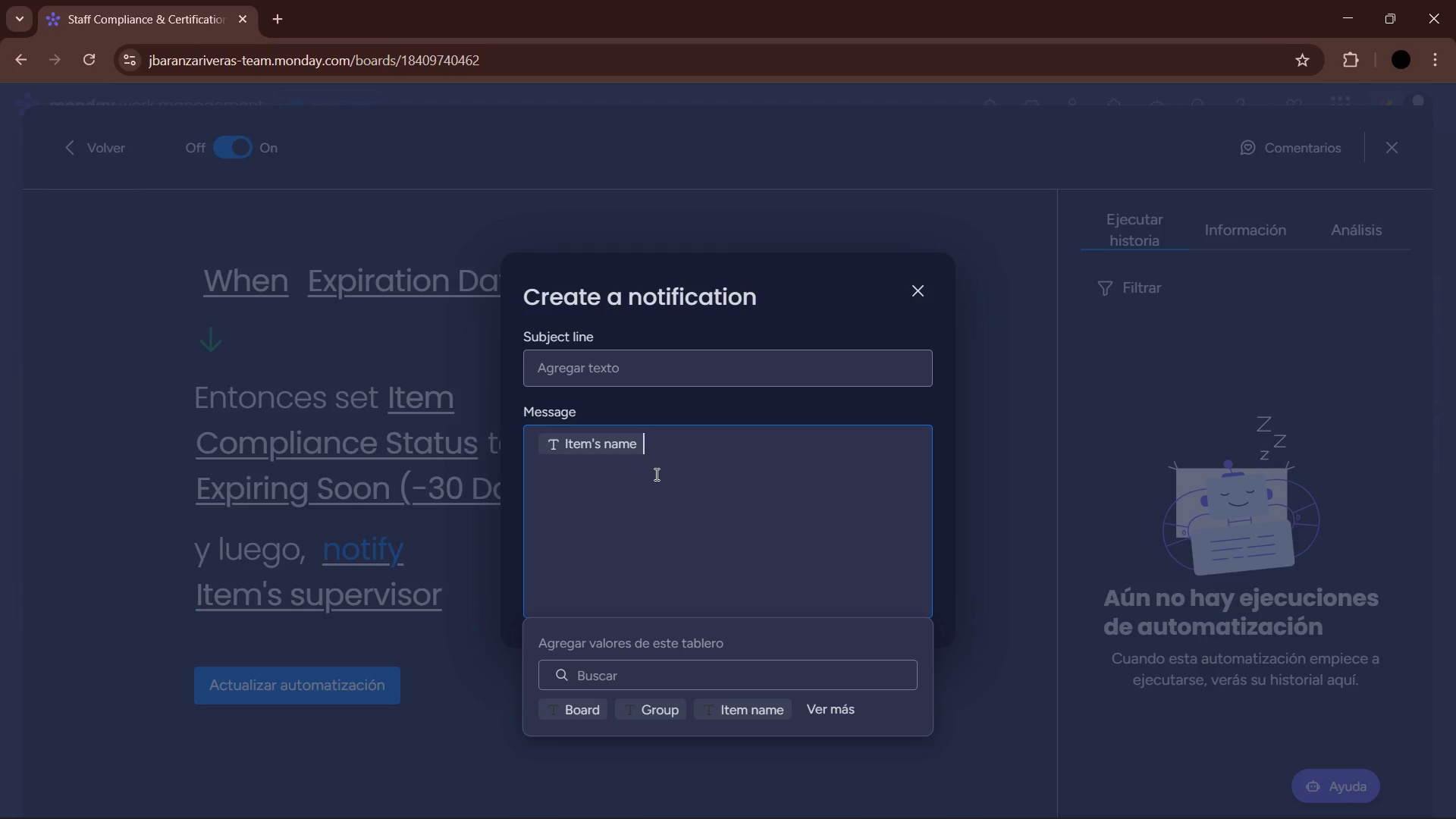 
wait(5.23)
 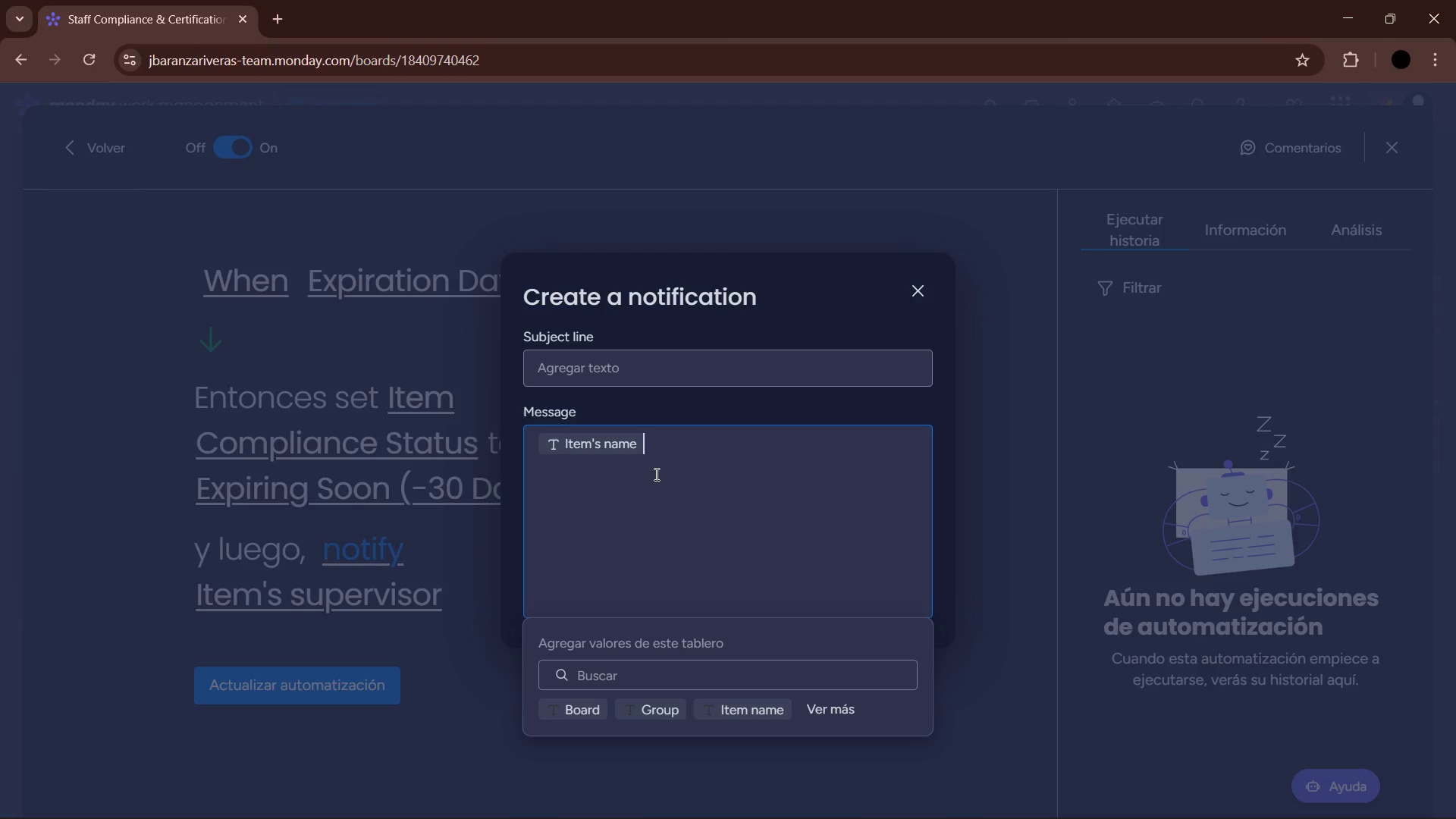 
type( )
key(Backspace)
type( C)
key(Backspace)
type(certification )
 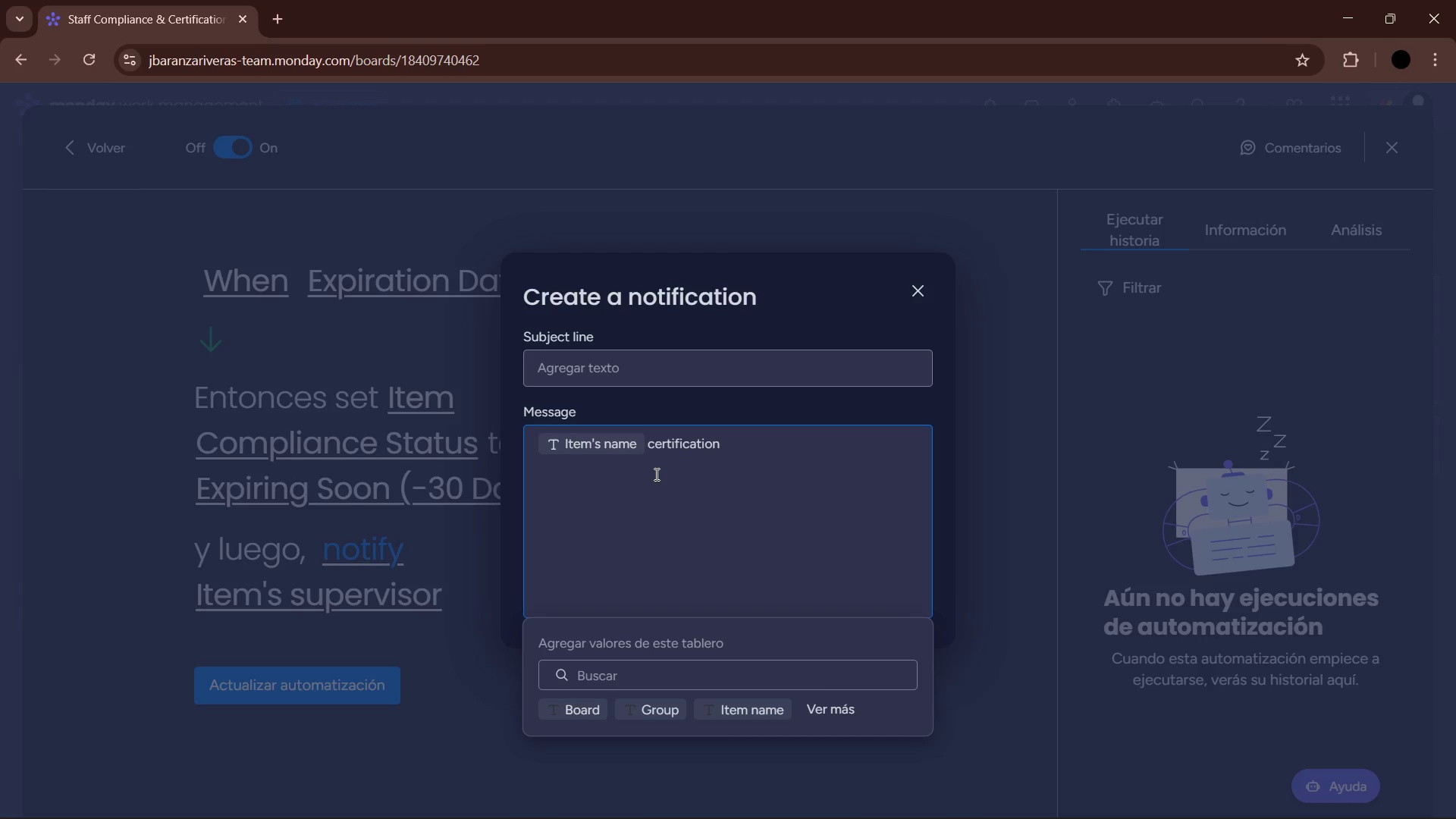 
wait(6.83)
 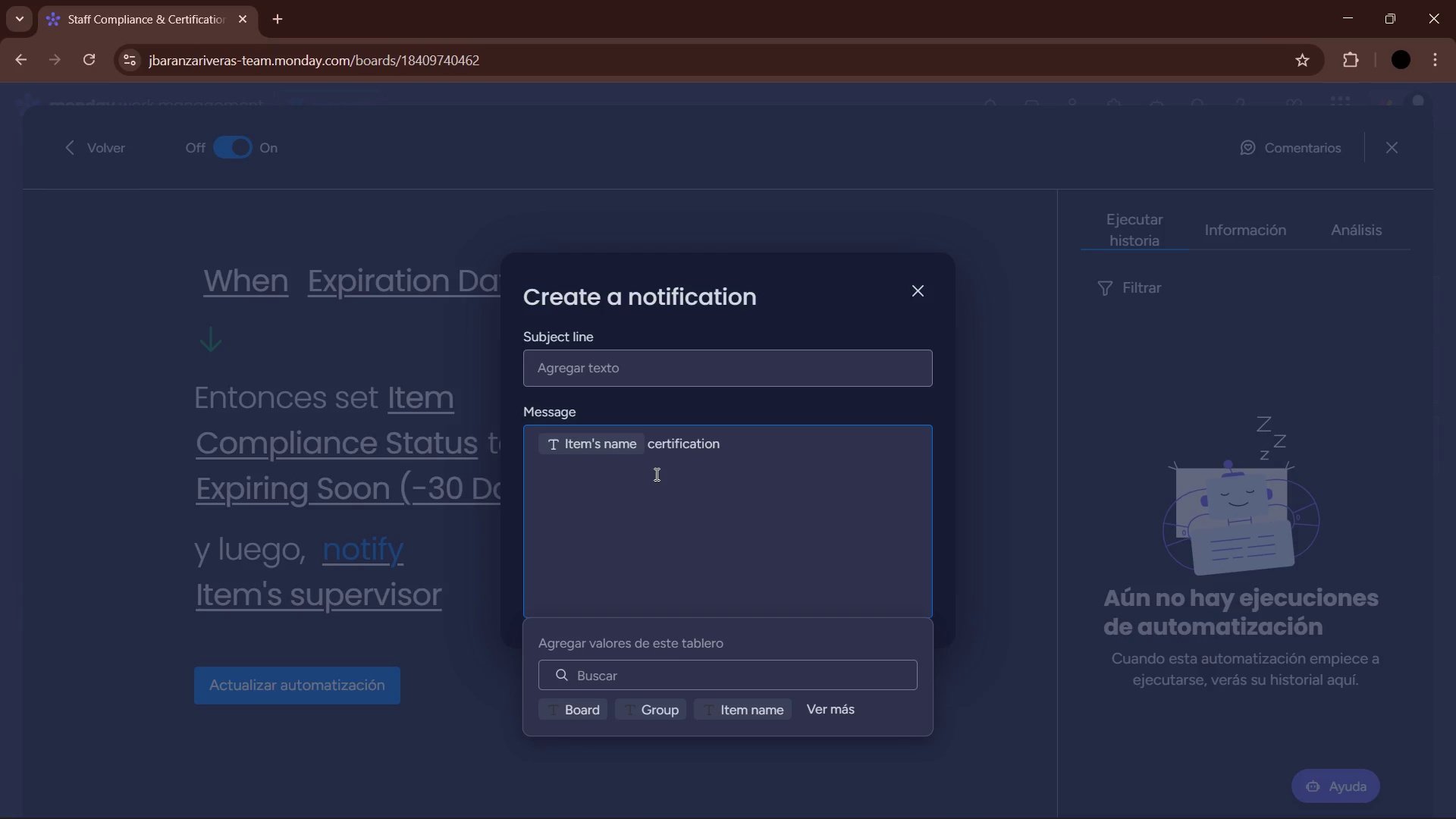 
type(expires in 30 days. Please start the renewal process.)
 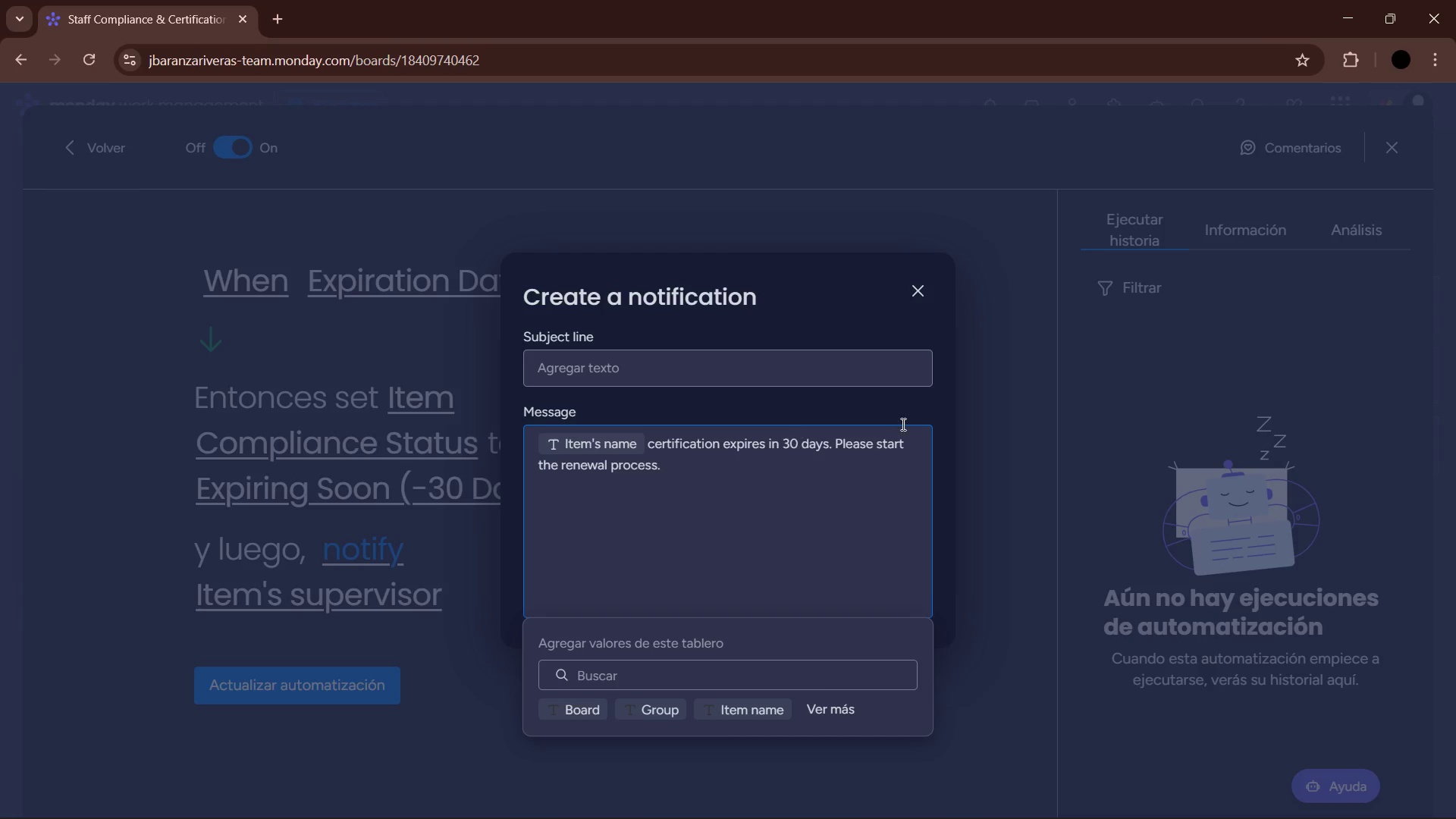 
left_click([906, 406])
 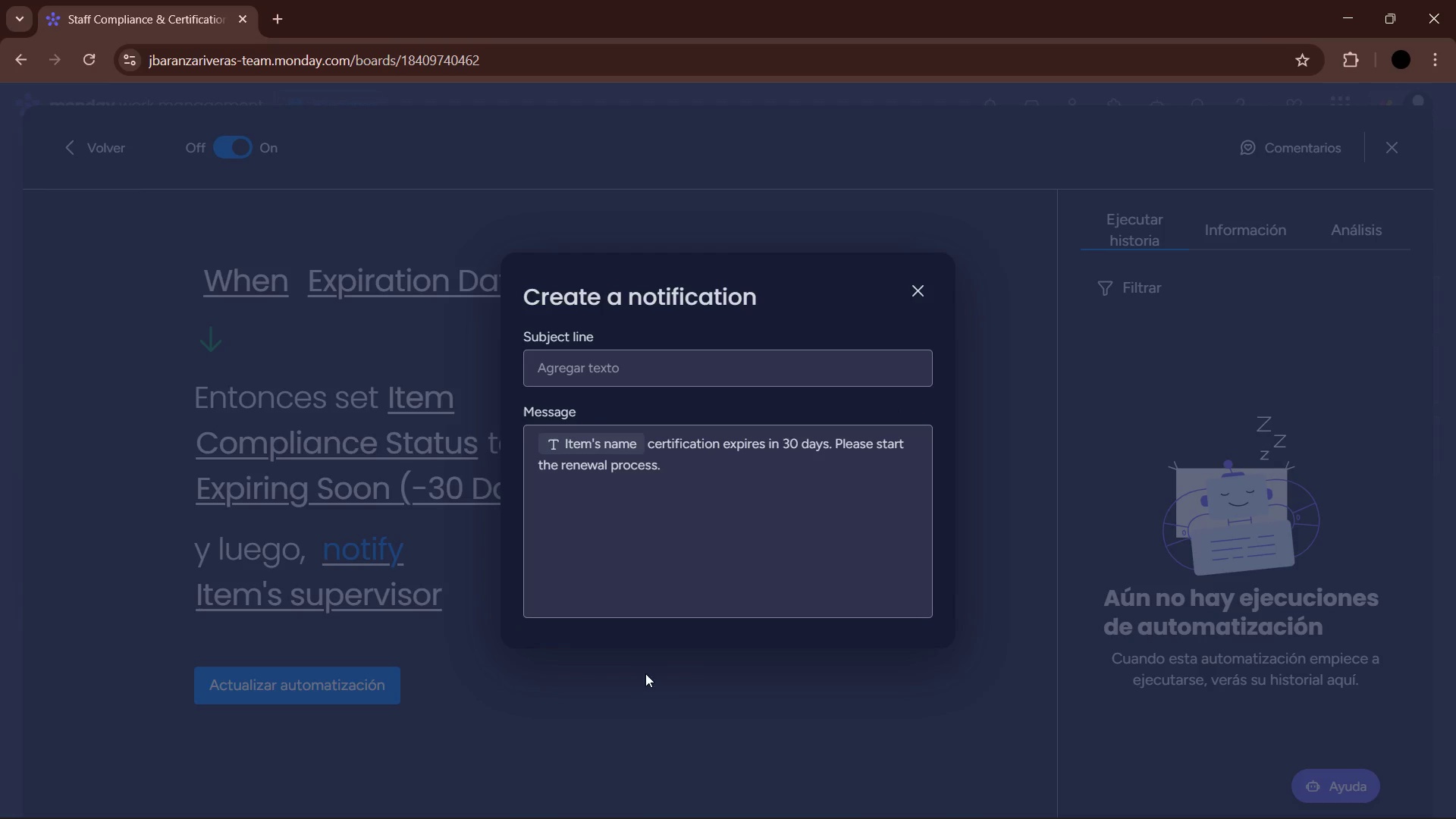 
left_click([642, 684])
 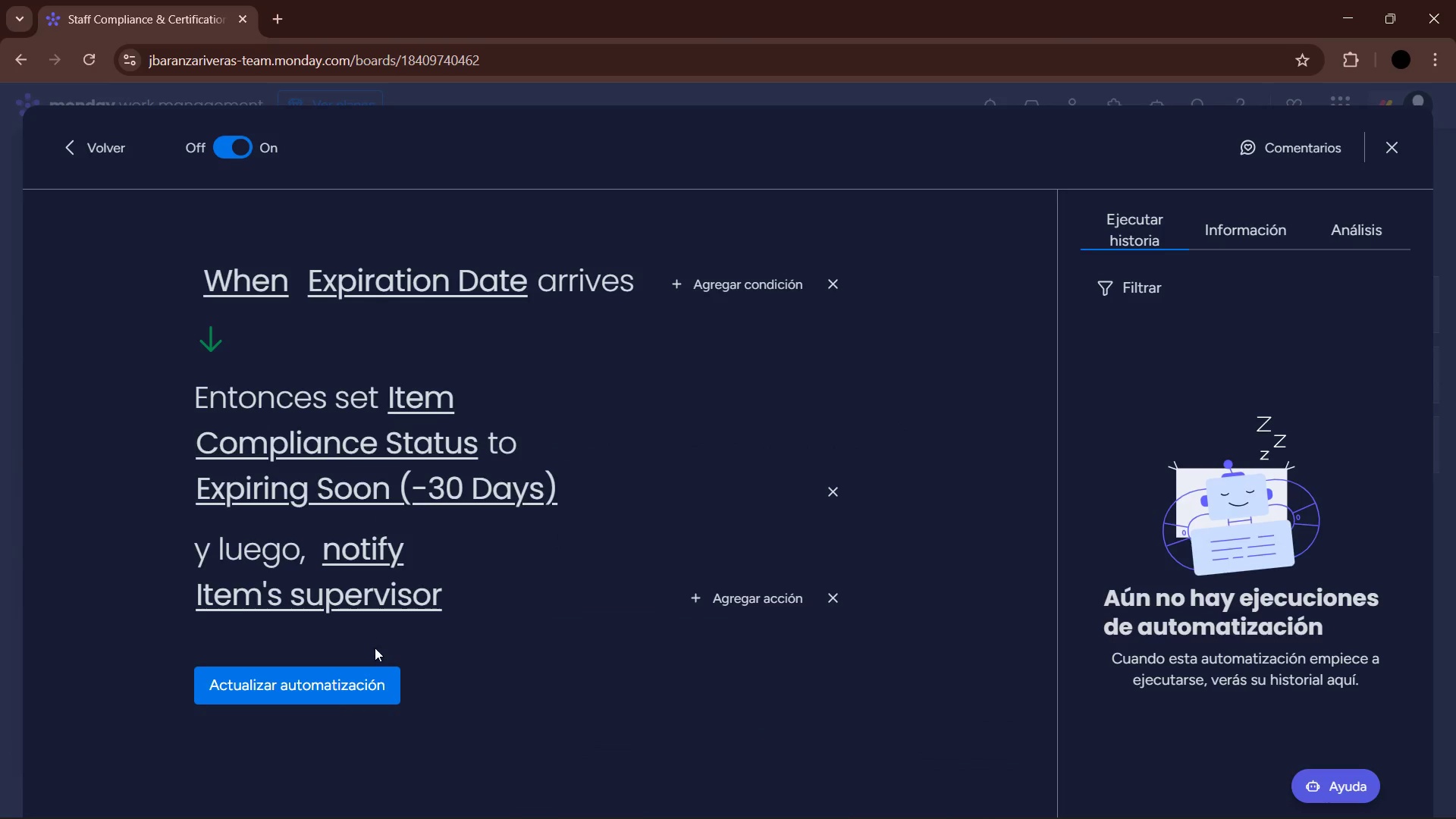 
left_click([356, 685])
 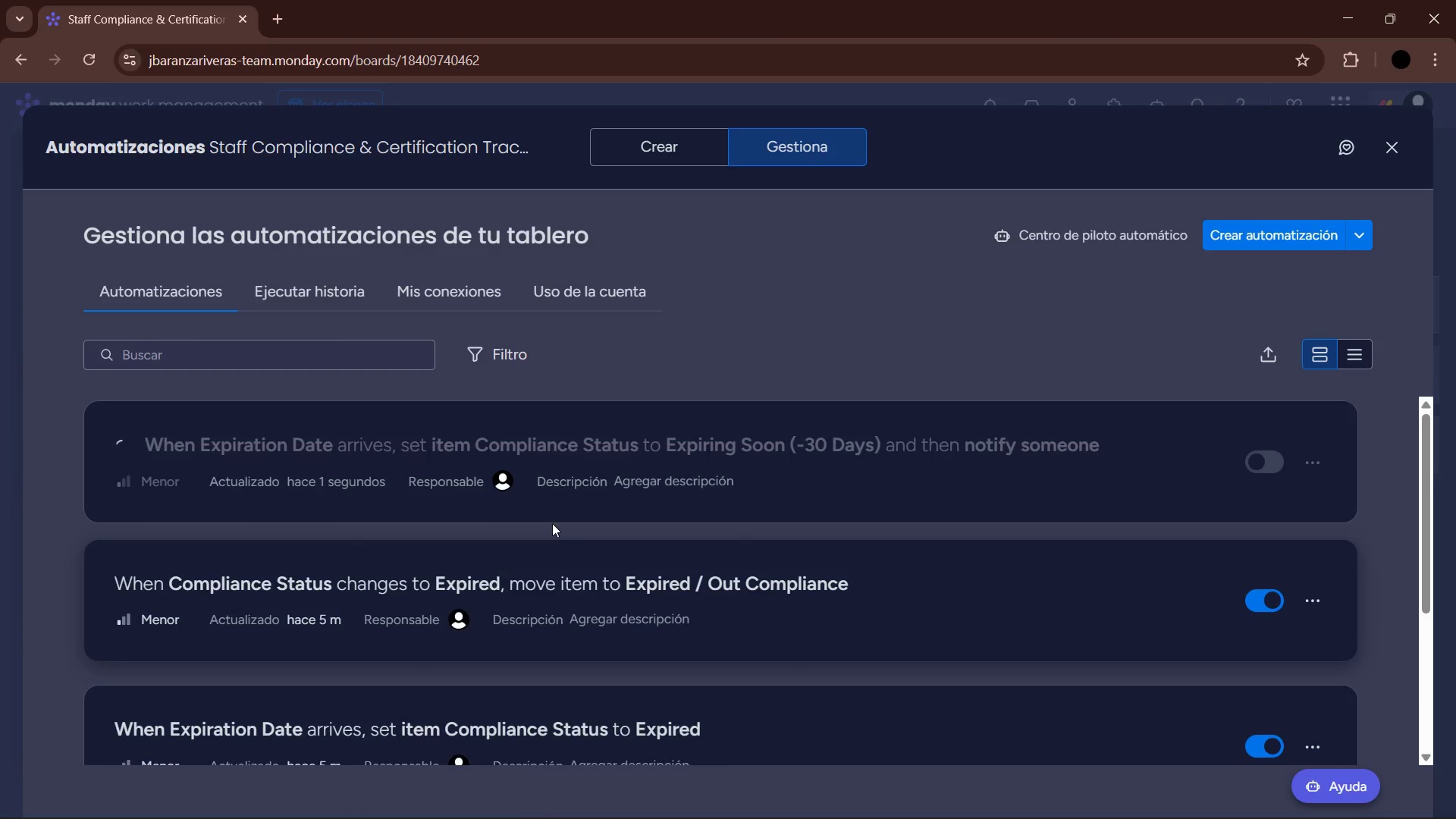 
scroll: coordinate [654, 456], scroll_direction: down, amount: 2.0
 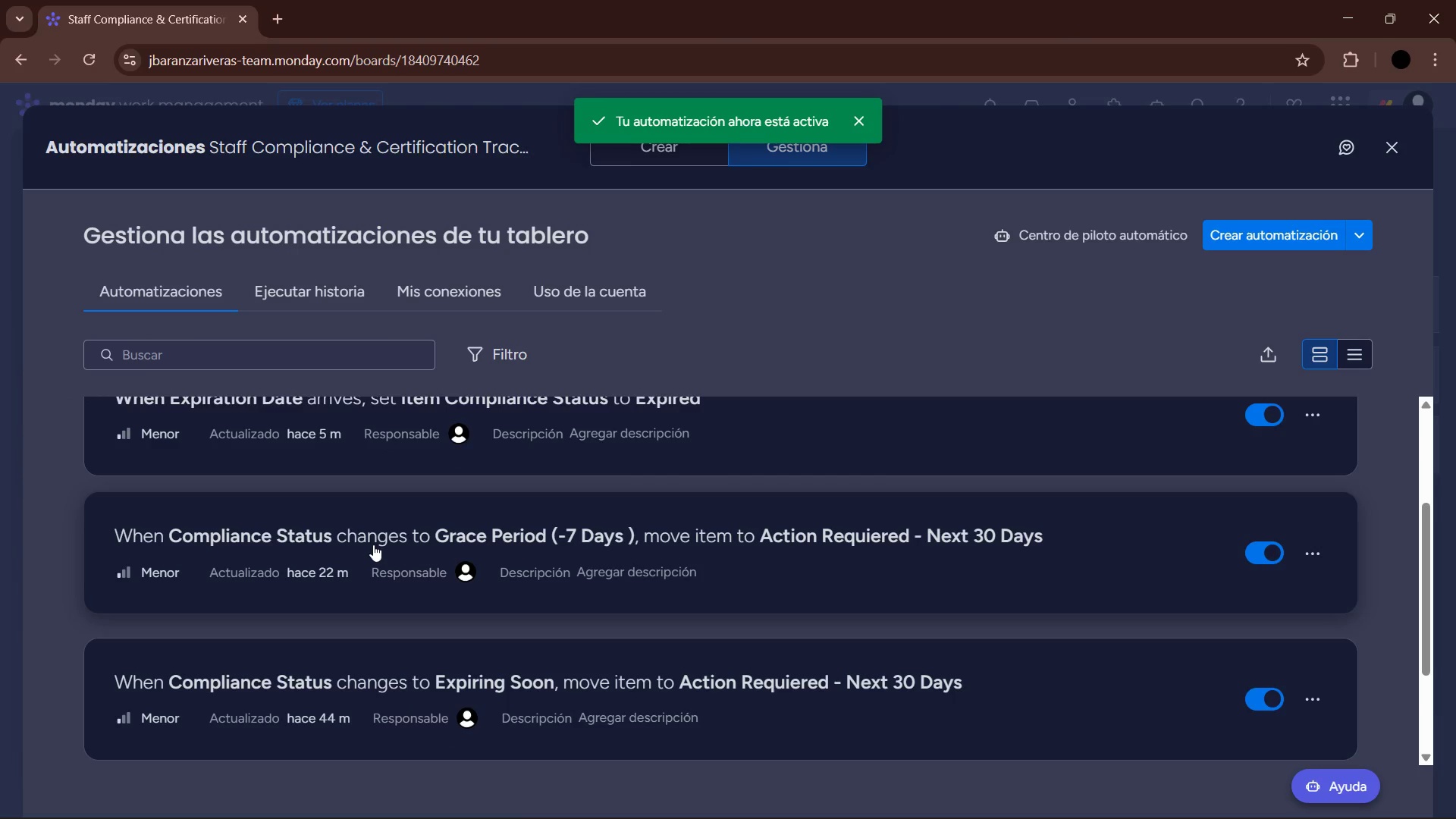 
left_click([375, 548])
 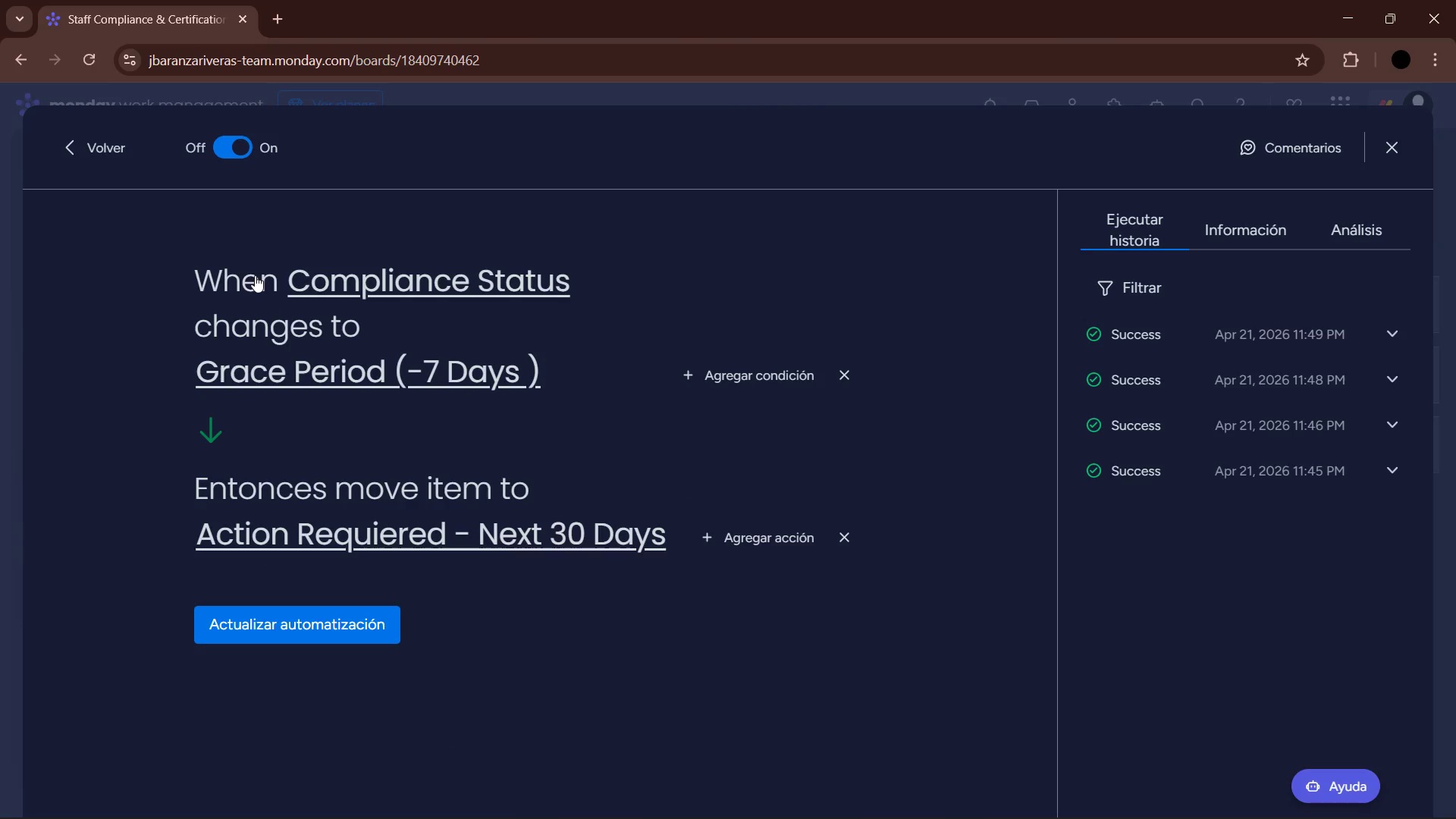 
left_click([1402, 152])
 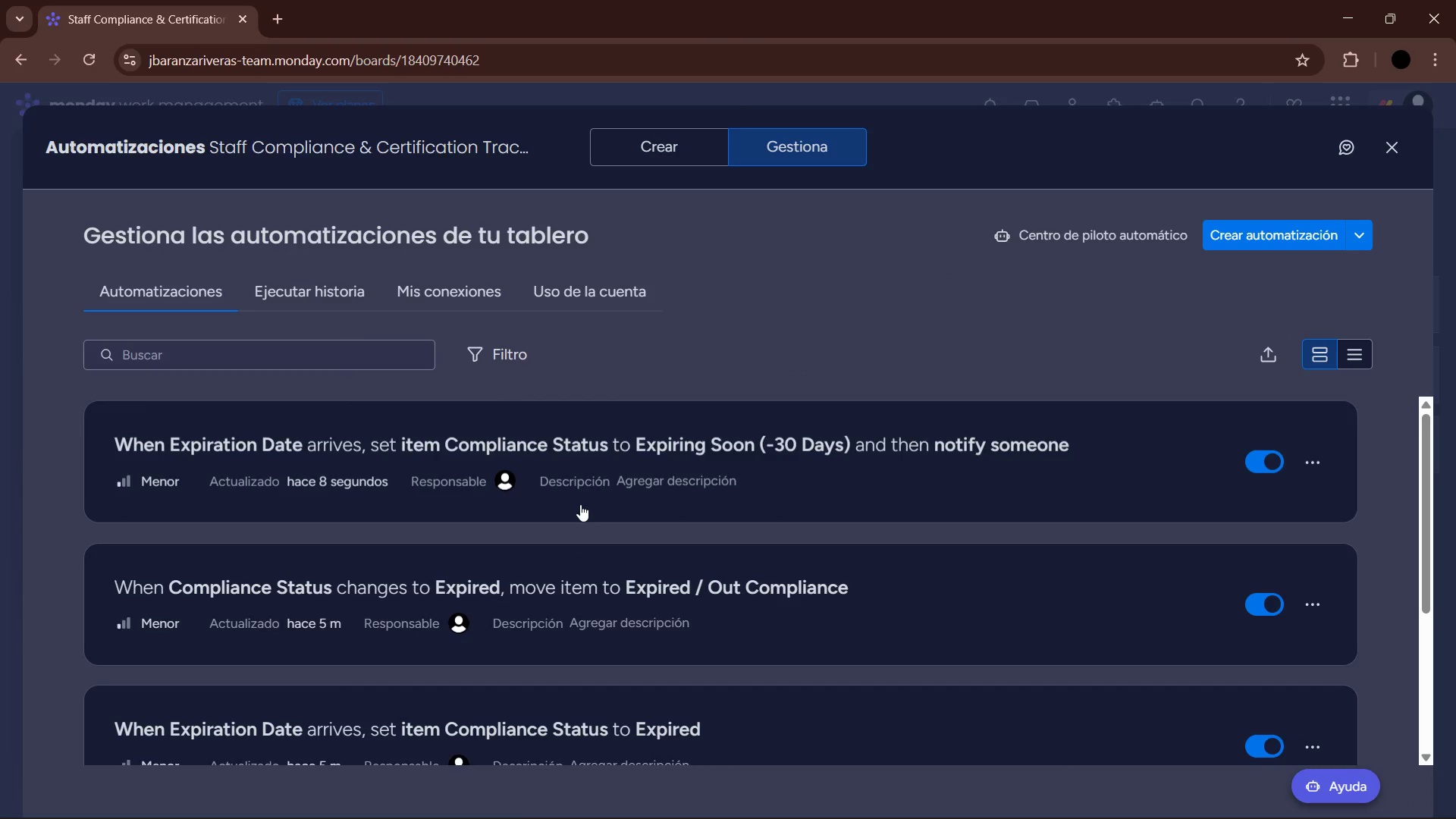 
scroll: coordinate [586, 507], scroll_direction: up, amount: 3.0
 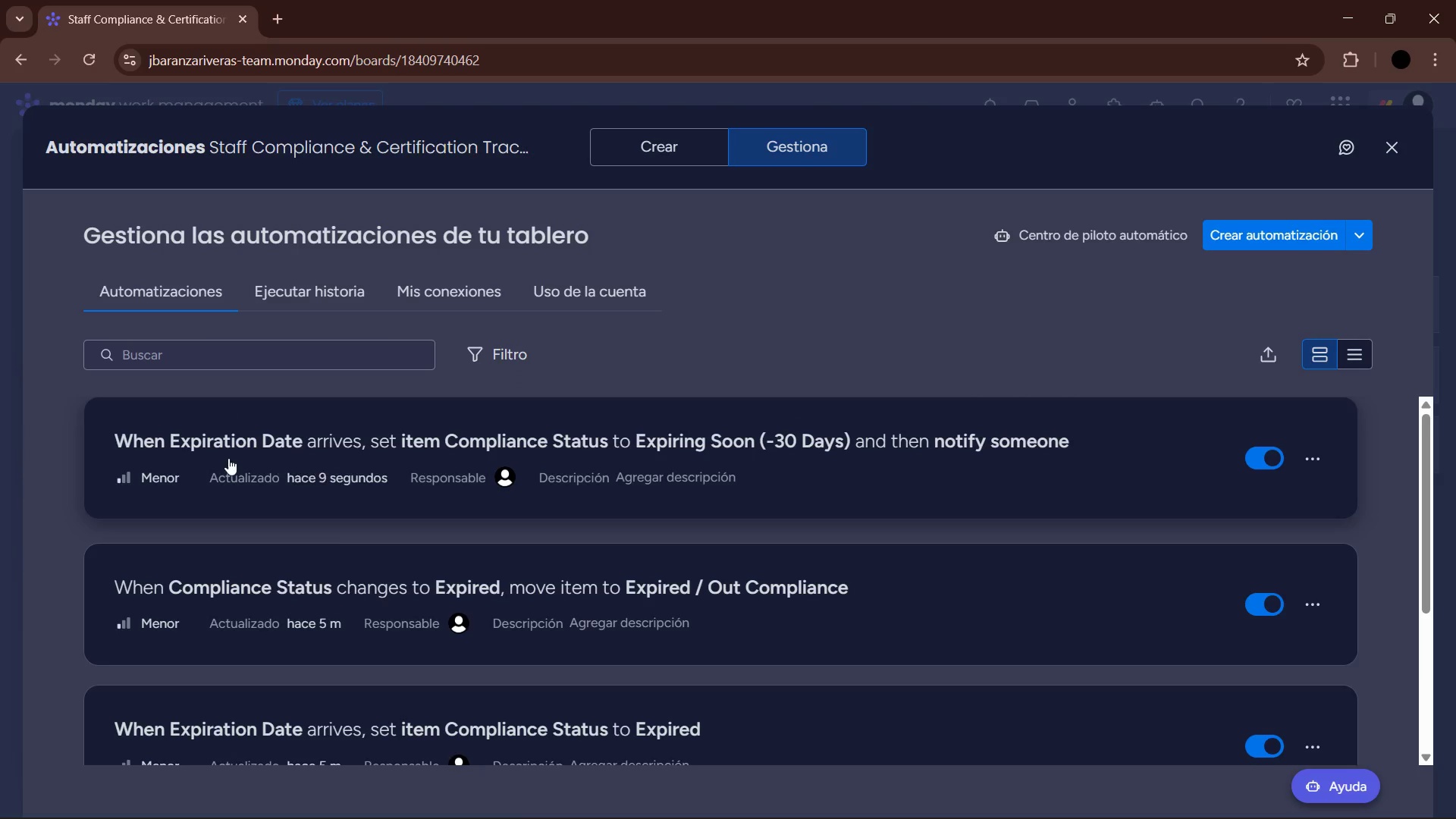 
scroll: coordinate [375, 610], scroll_direction: down, amount: 2.0
 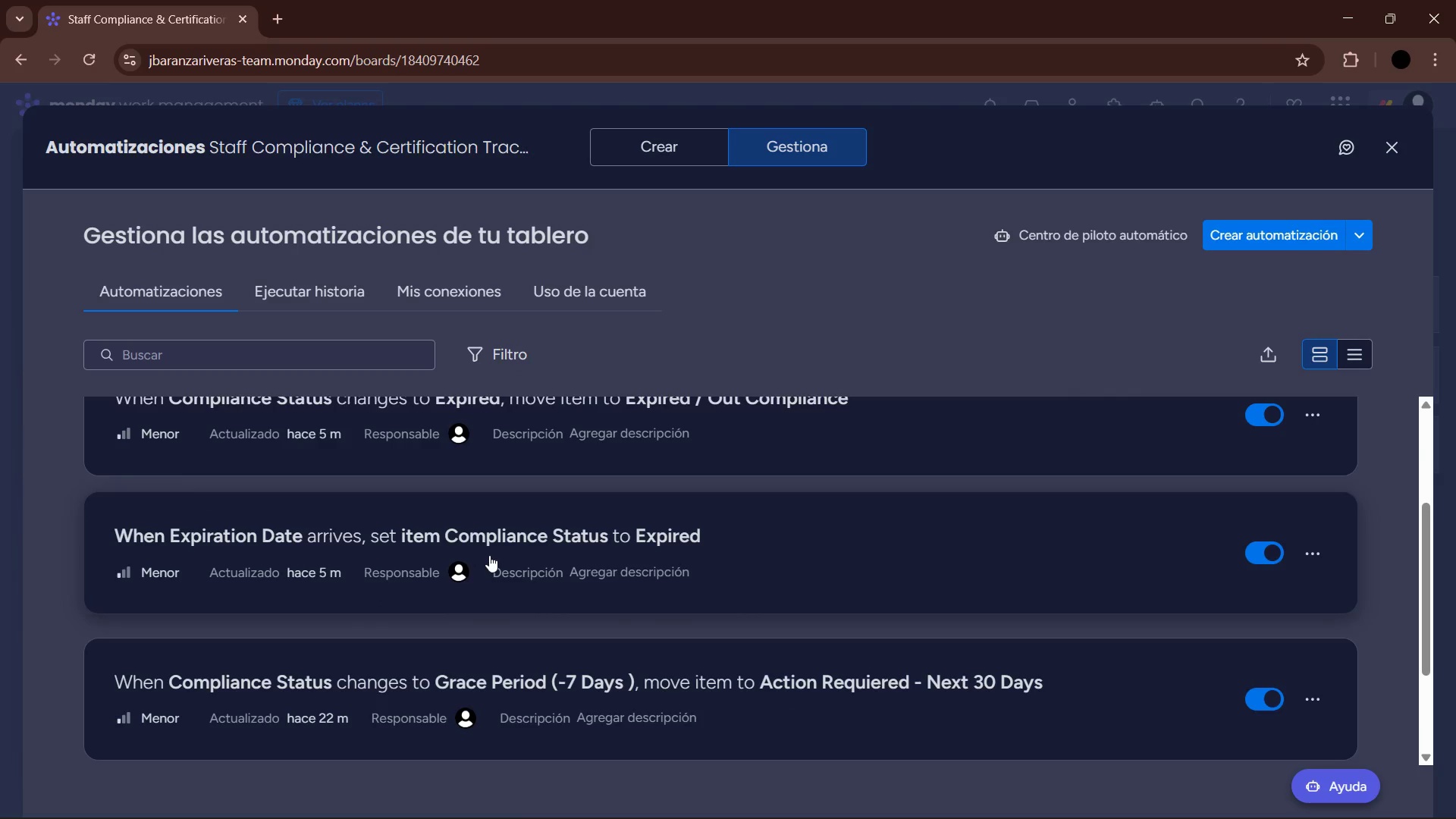 
scroll: coordinate [497, 581], scroll_direction: up, amount: 3.0
 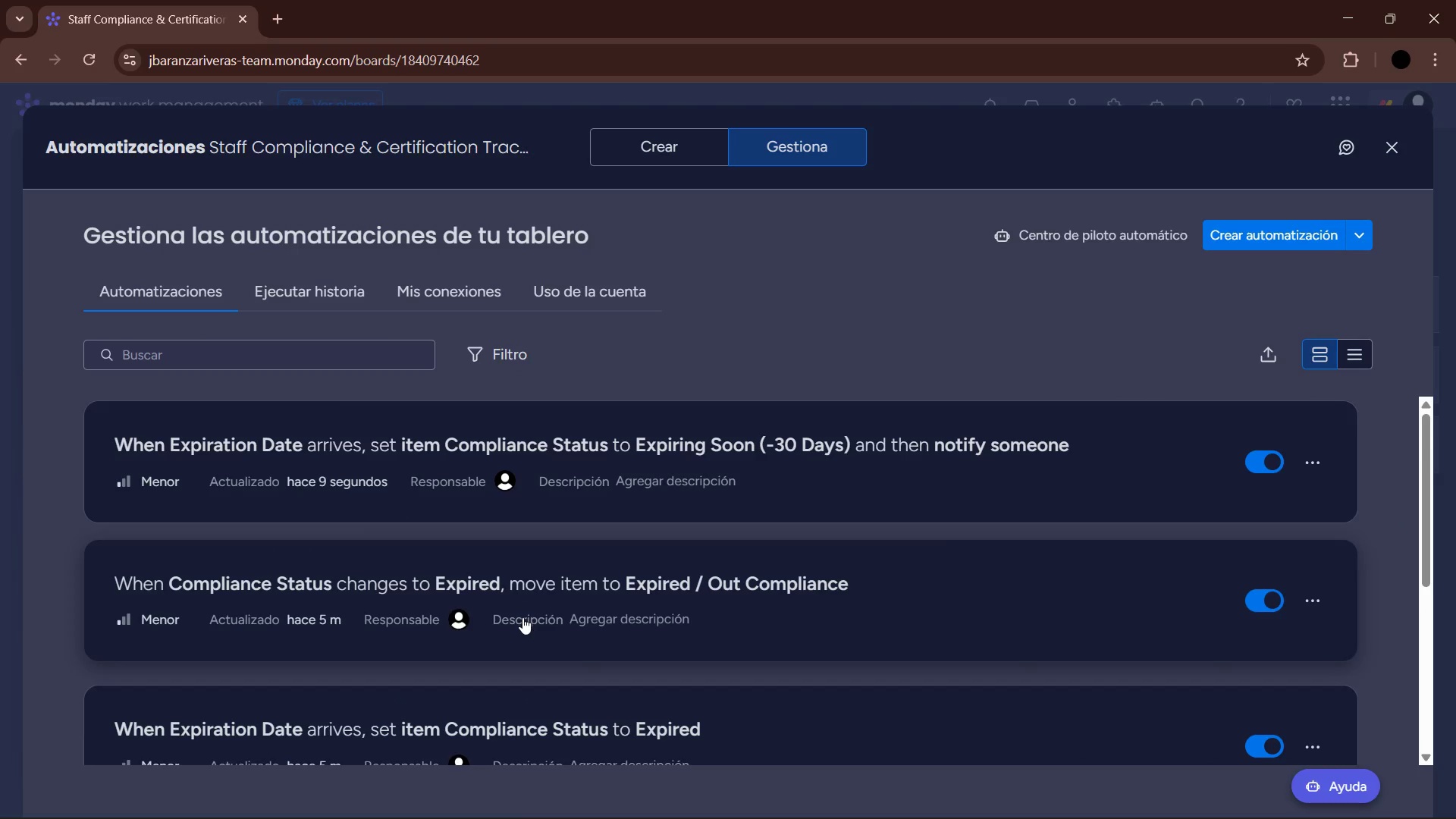 
scroll: coordinate [343, 559], scroll_direction: down, amount: 6.0
 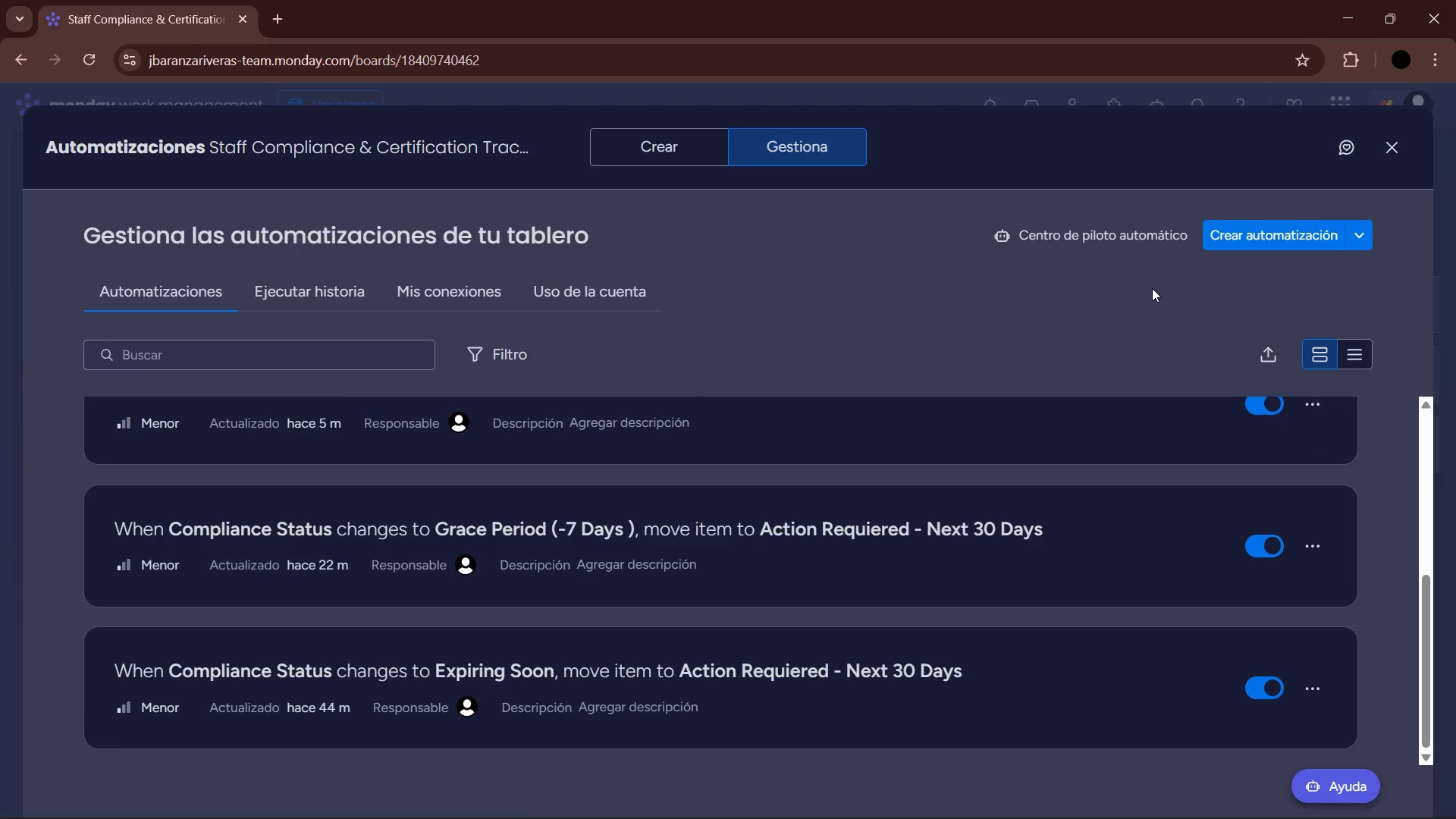 
left_click([1253, 245])
 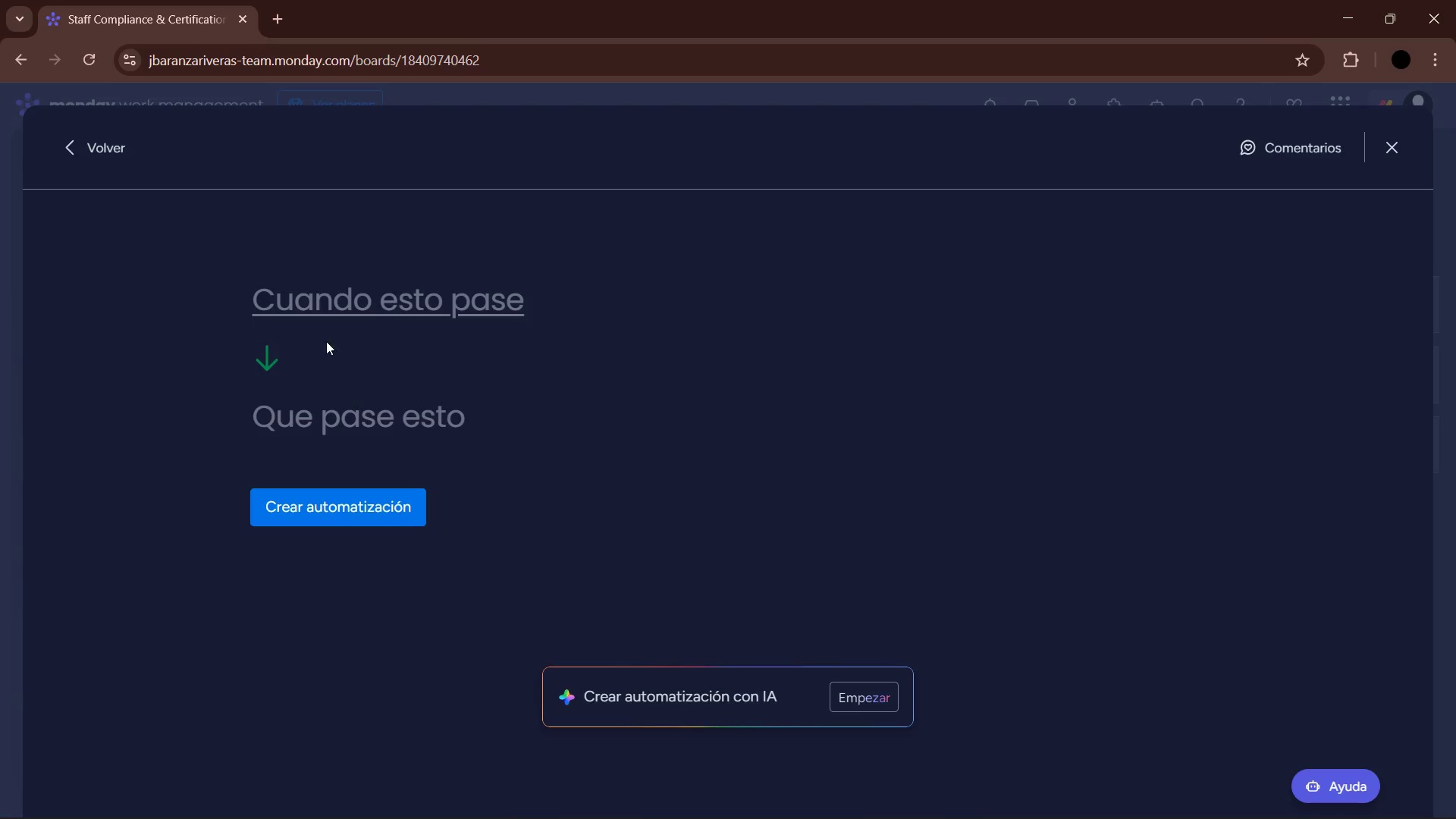 
left_click([324, 289])
 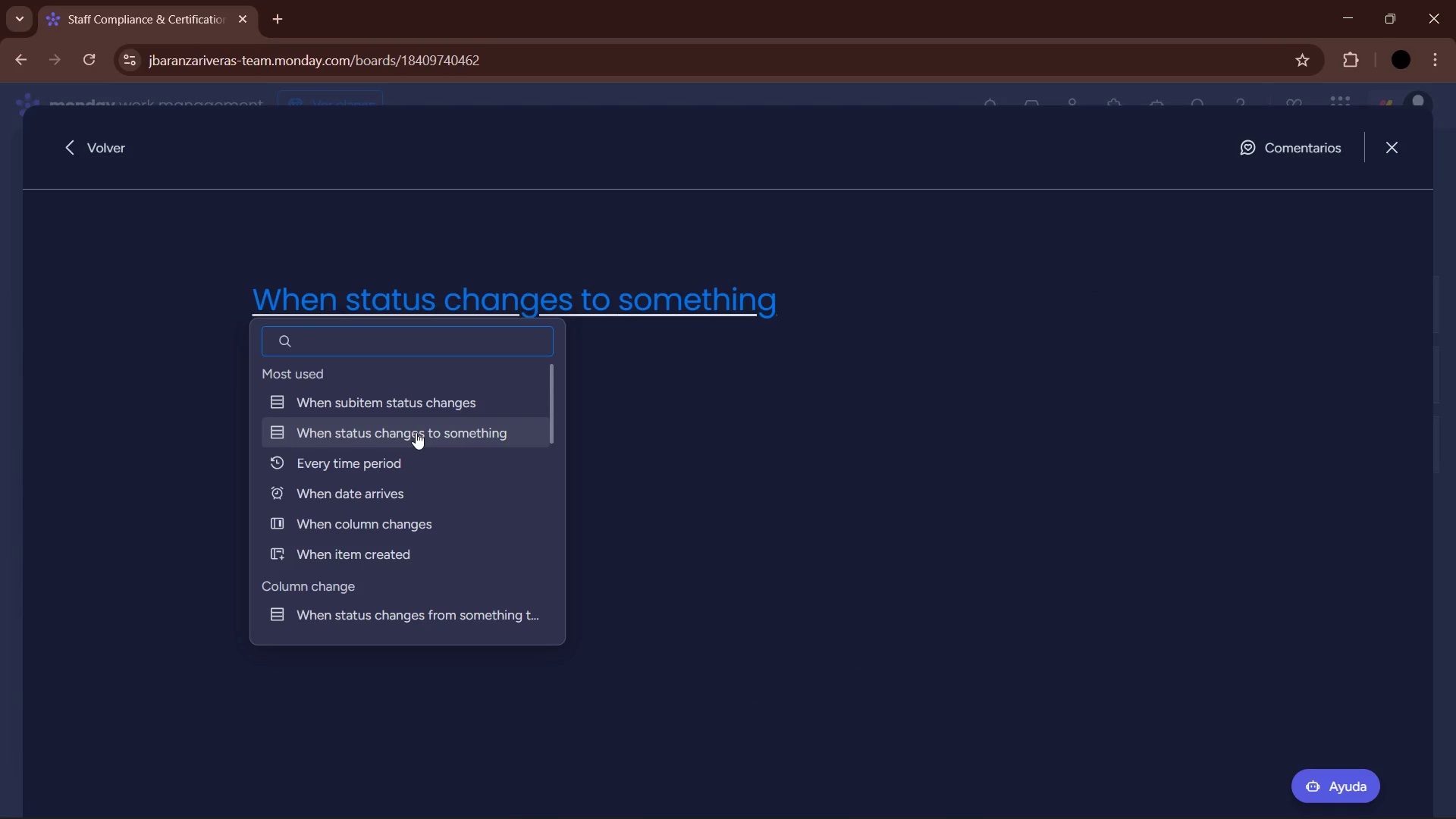 
left_click([410, 499])
 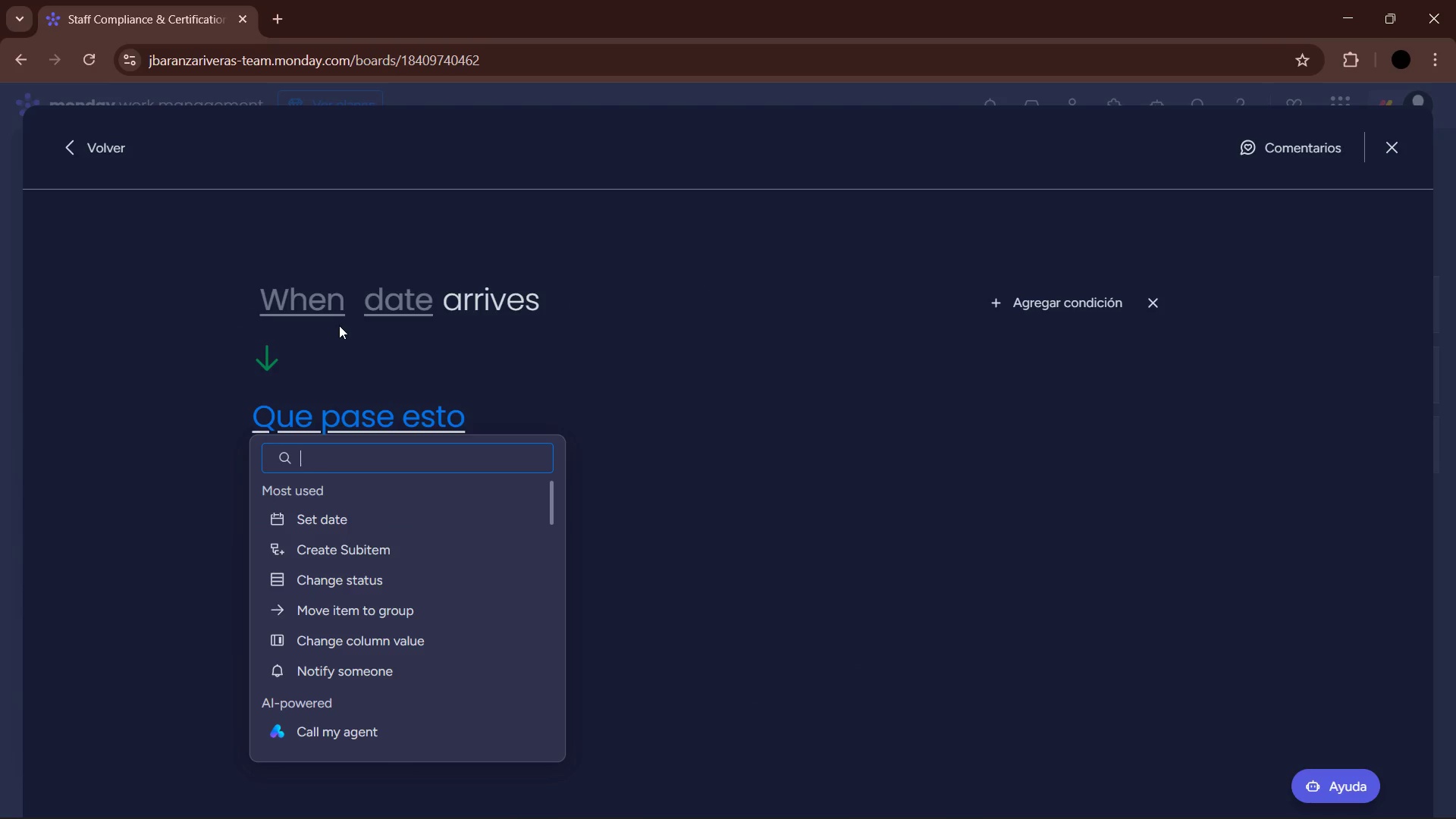 
left_click([322, 303])
 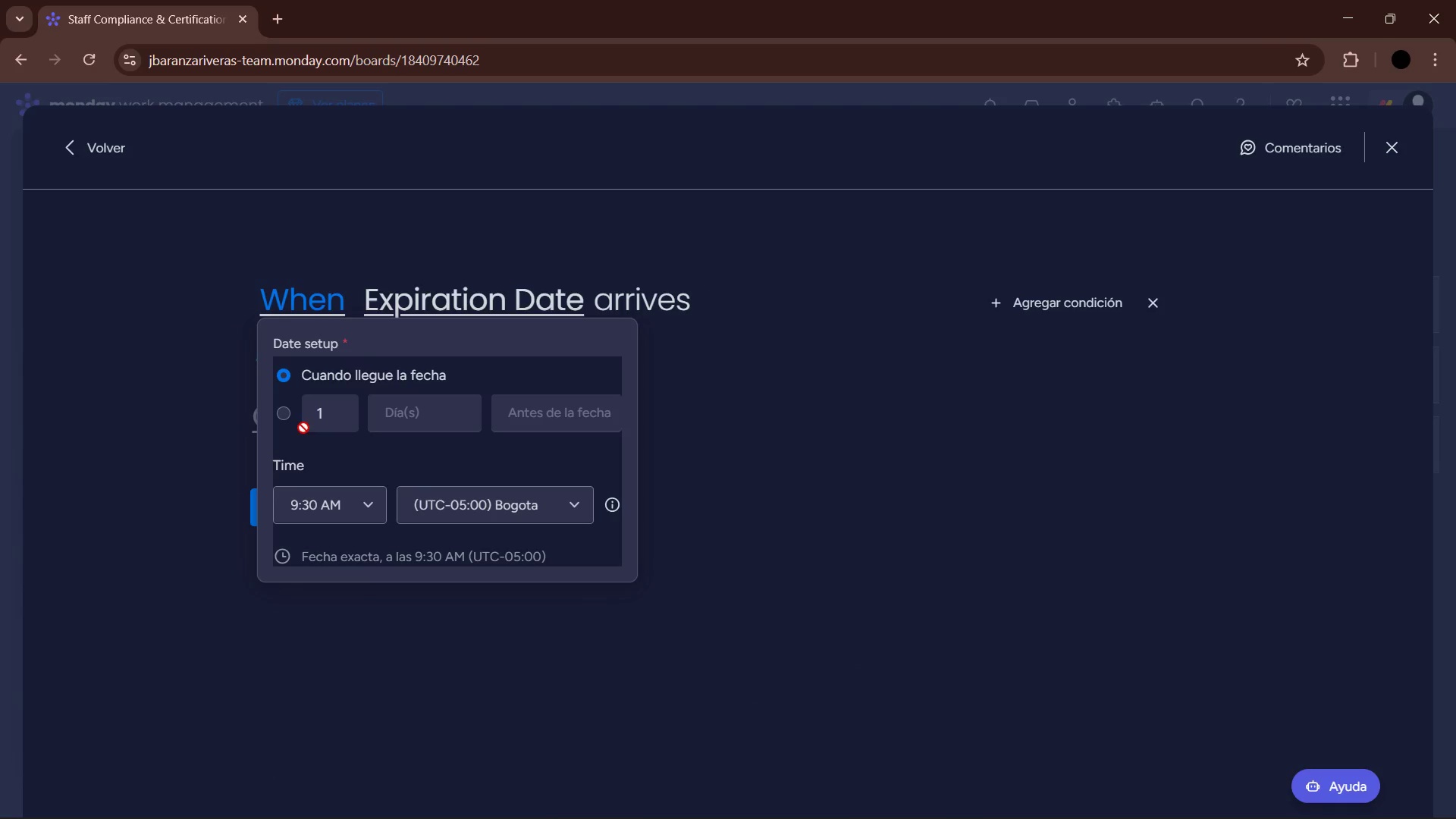 
left_click([293, 418])
 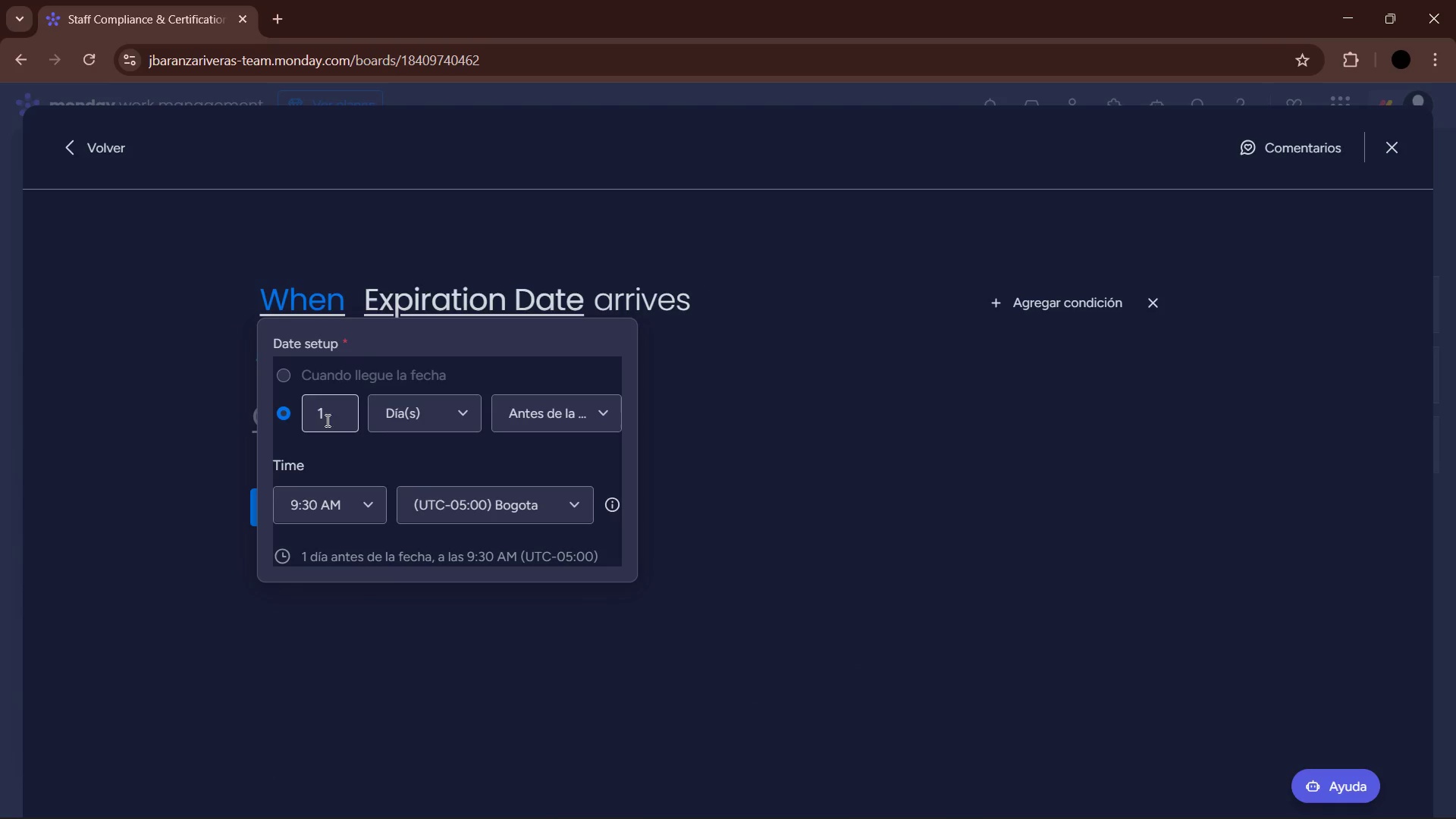 
left_click_drag(start_coordinate=[328, 419], to_coordinate=[315, 418])
 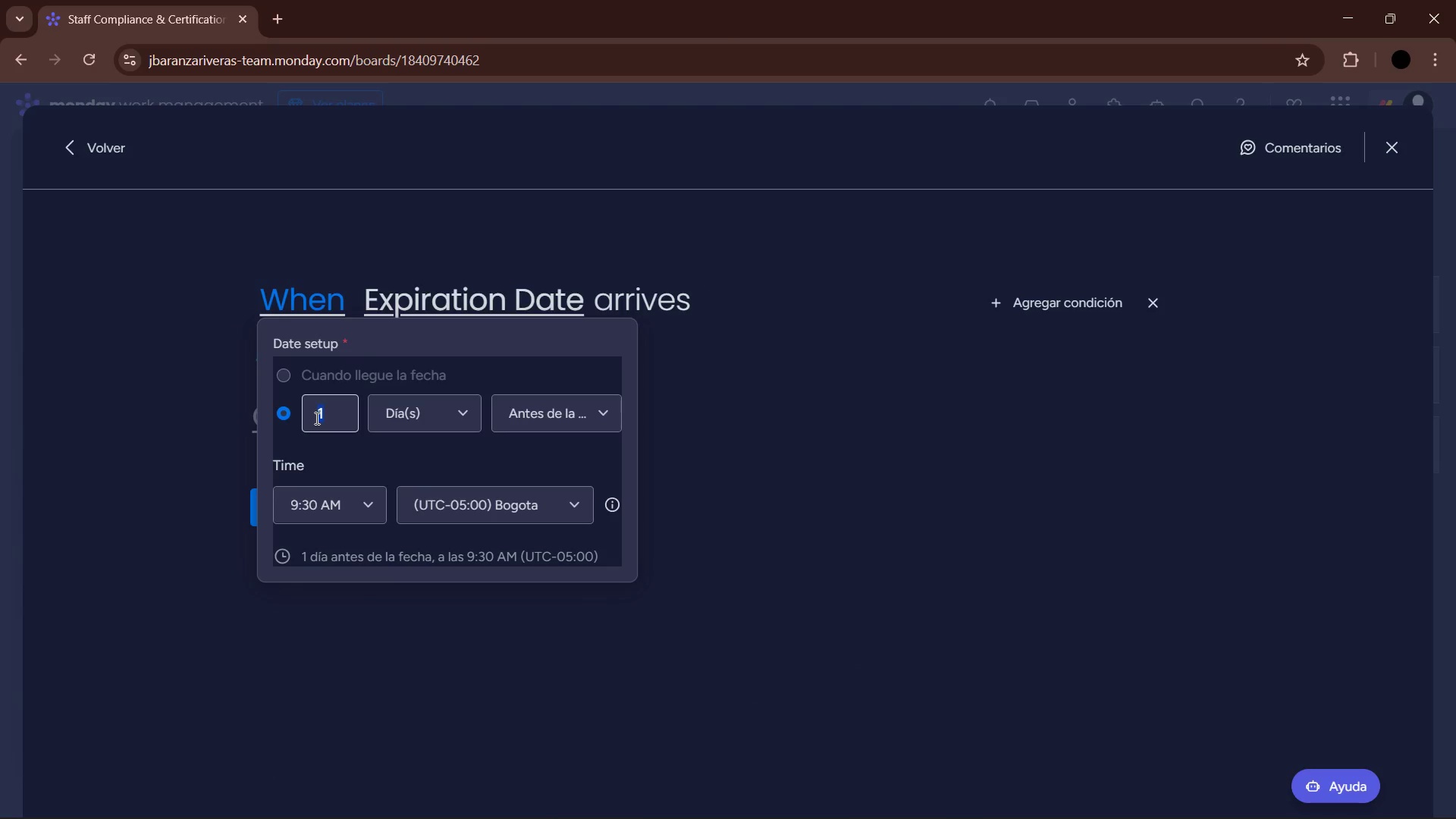 
key(Numpad7)
 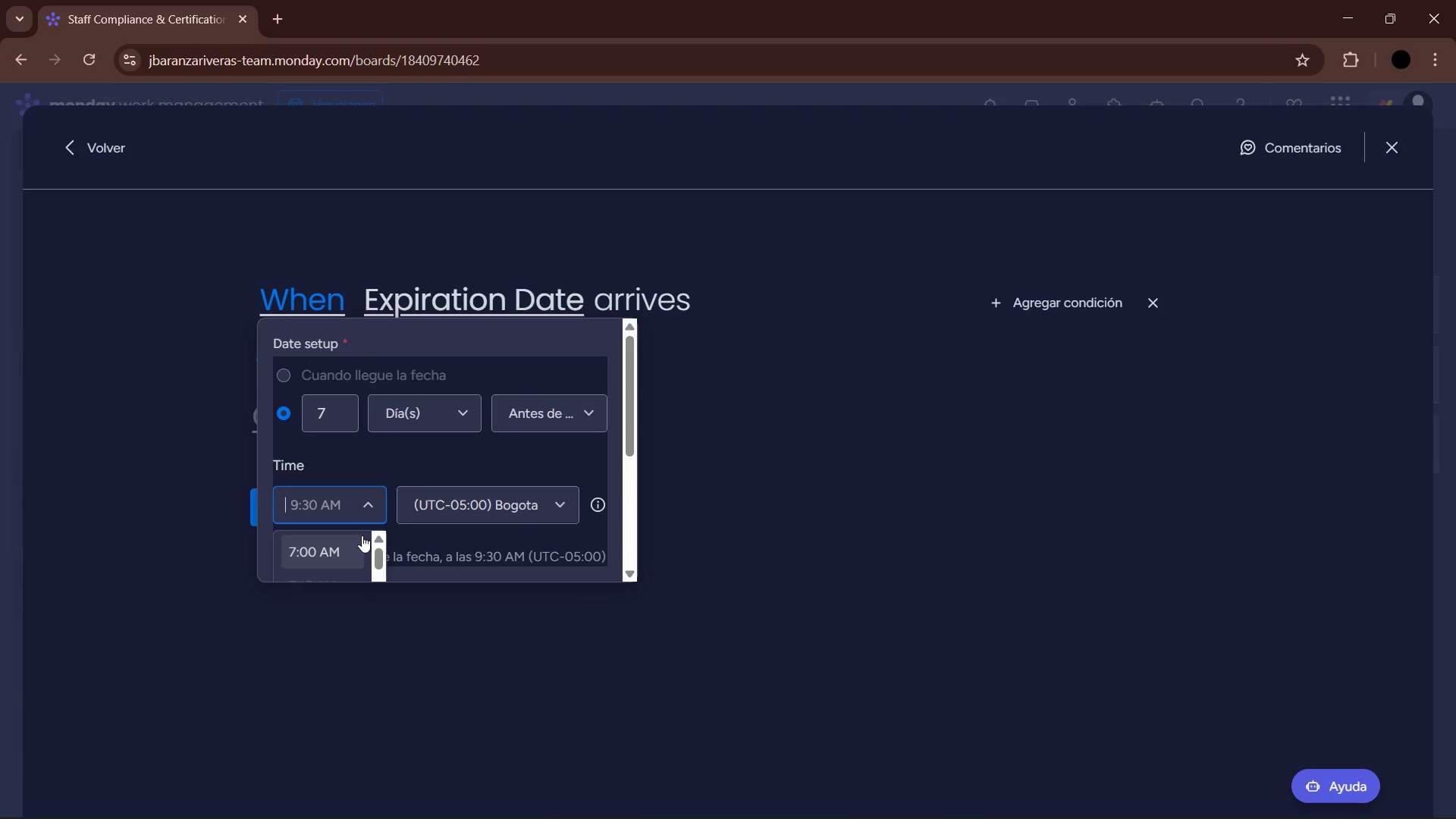 
left_click_drag(start_coordinate=[375, 551], to_coordinate=[416, 726])
 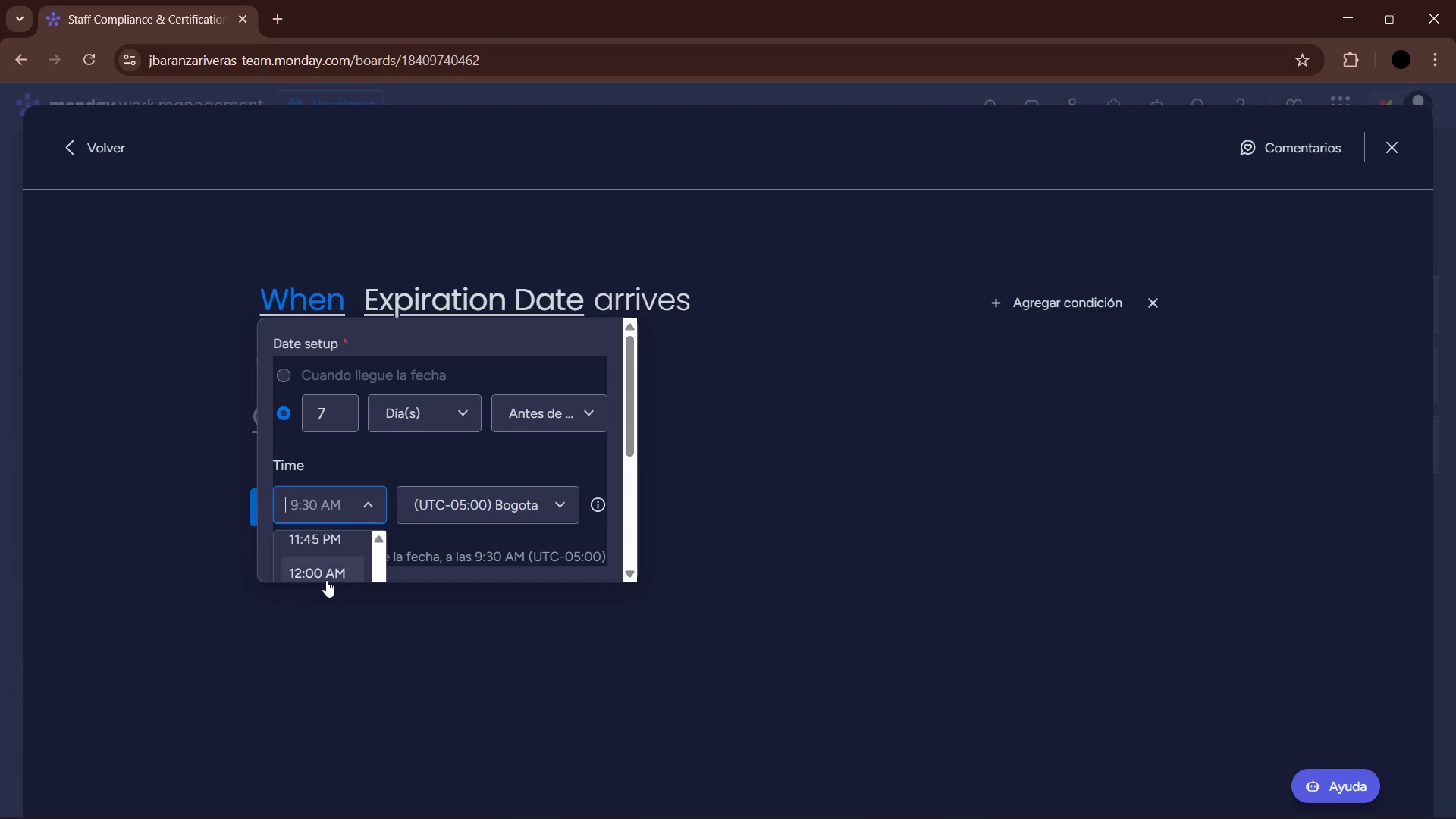 
left_click([328, 575])
 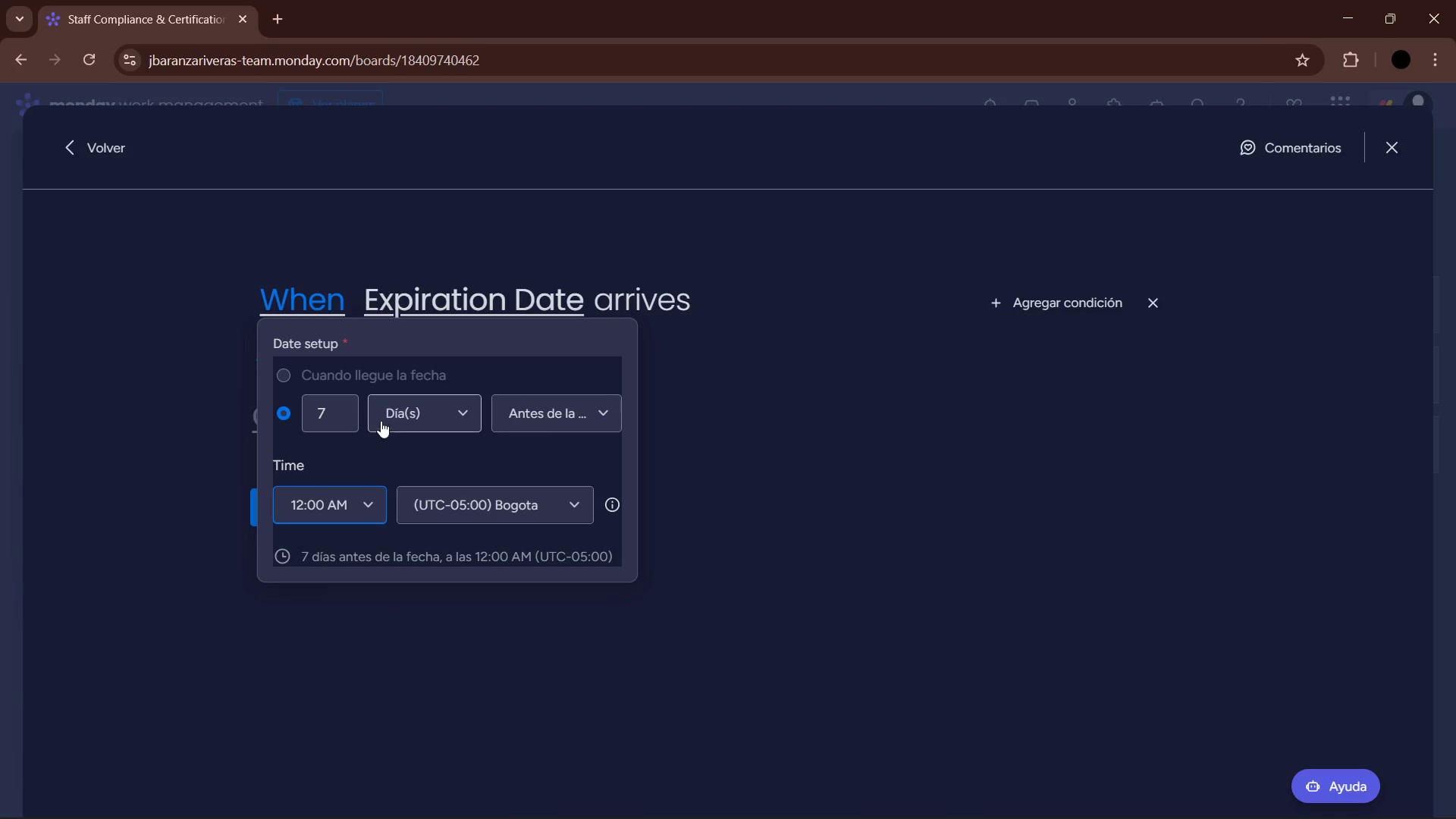 
mouse_move([545, 427])
 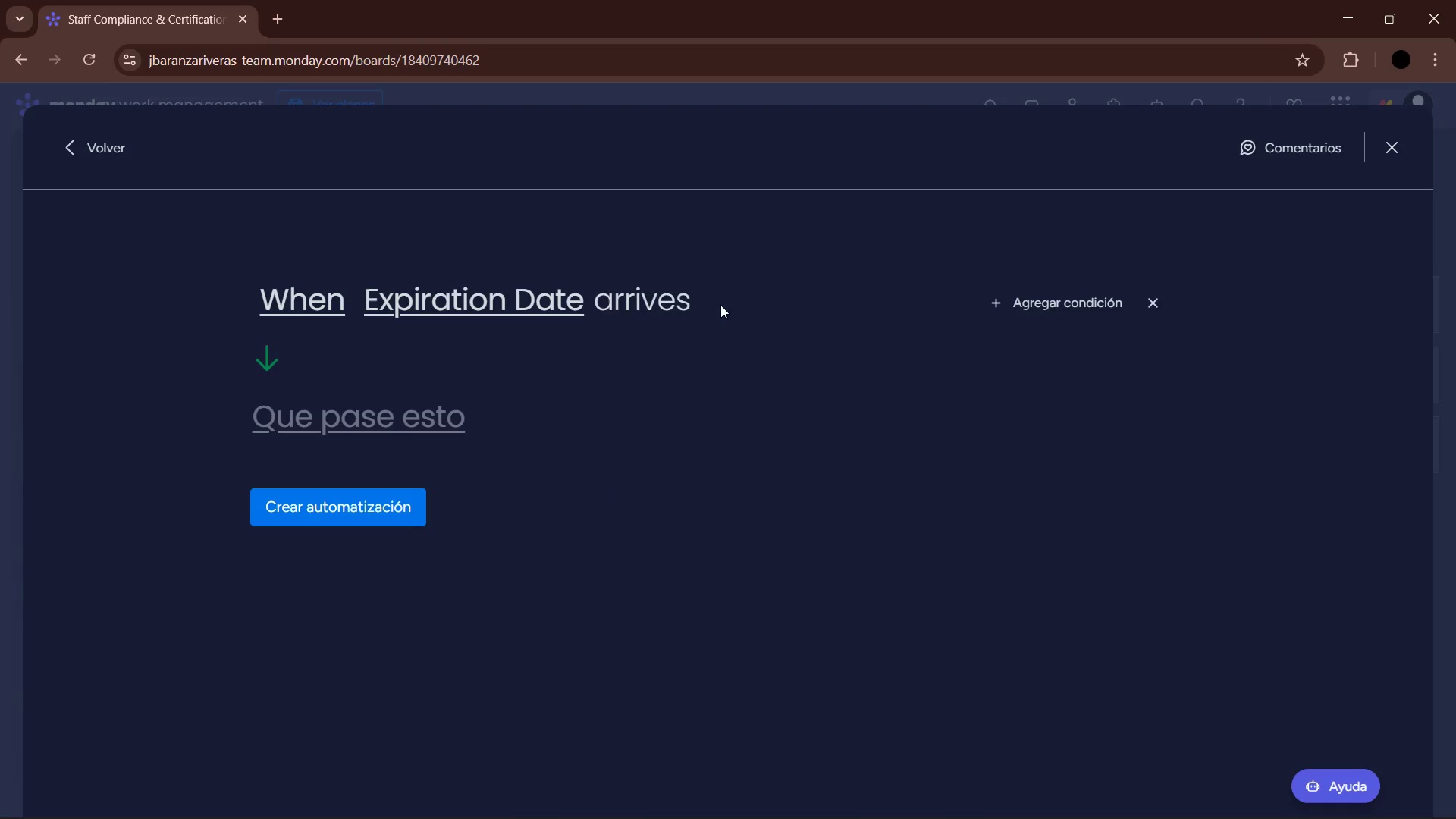 
left_click([397, 421])
 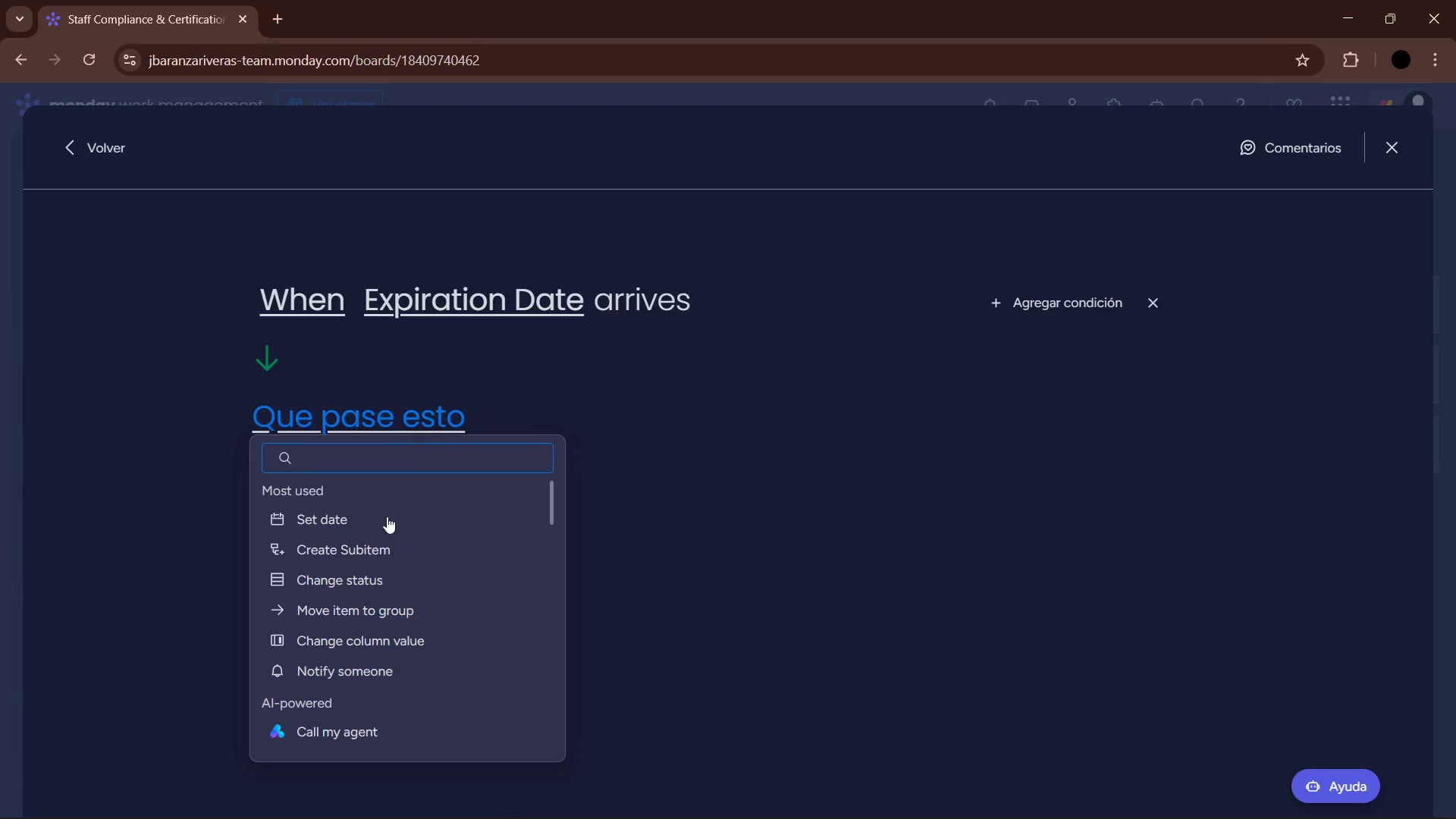 
left_click([356, 586])
 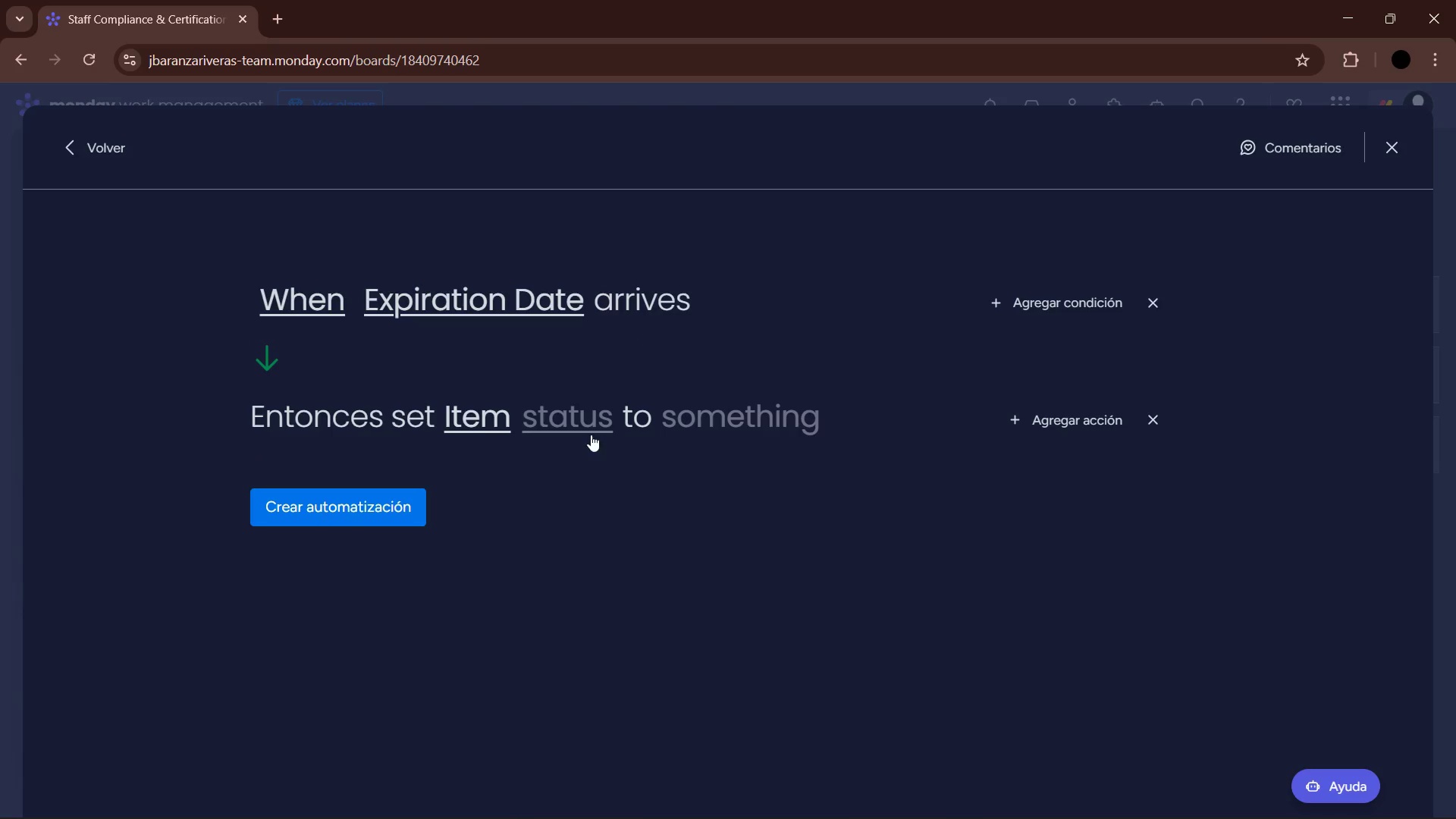 
left_click([588, 431])
 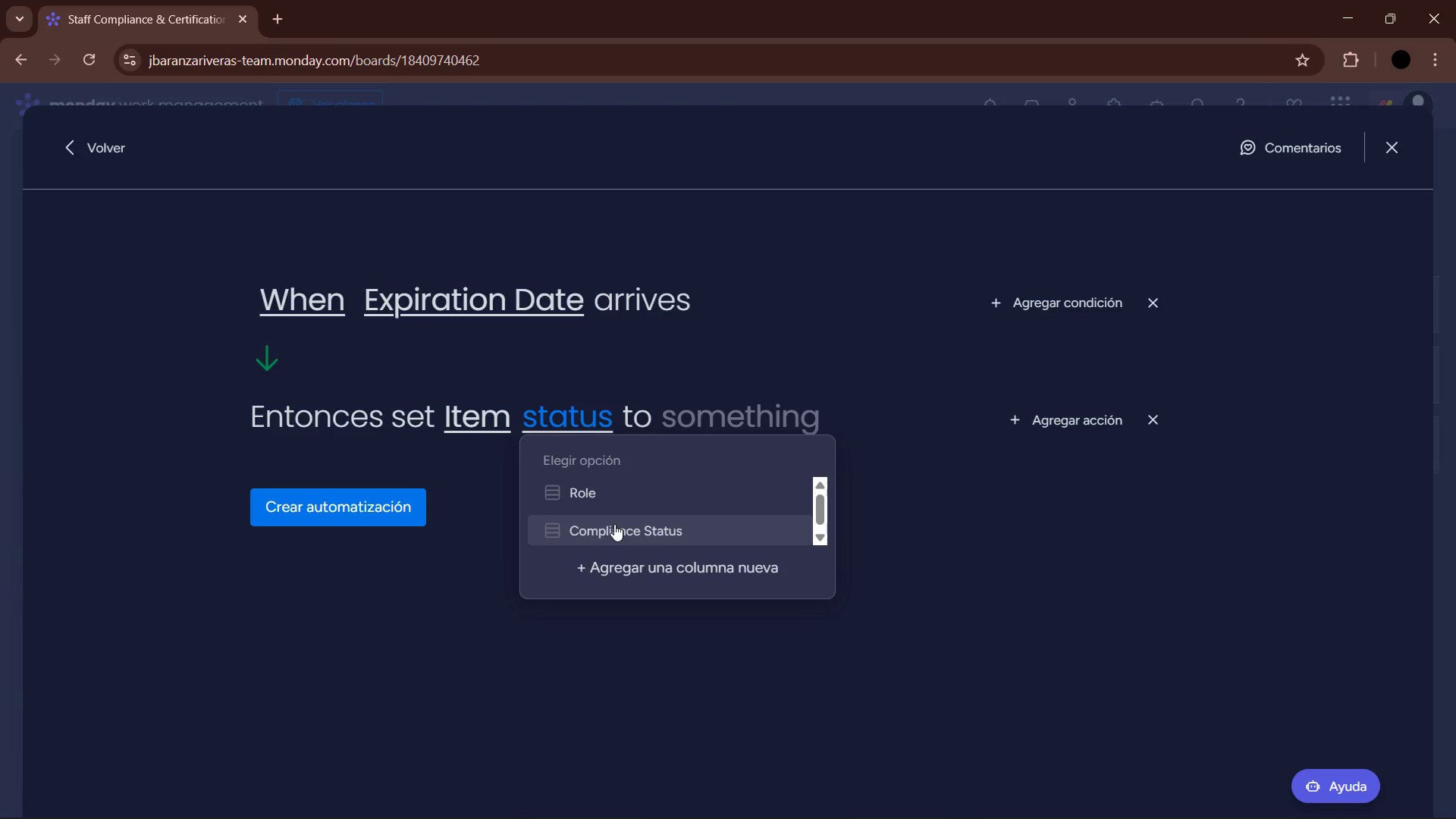 
left_click([614, 524])
 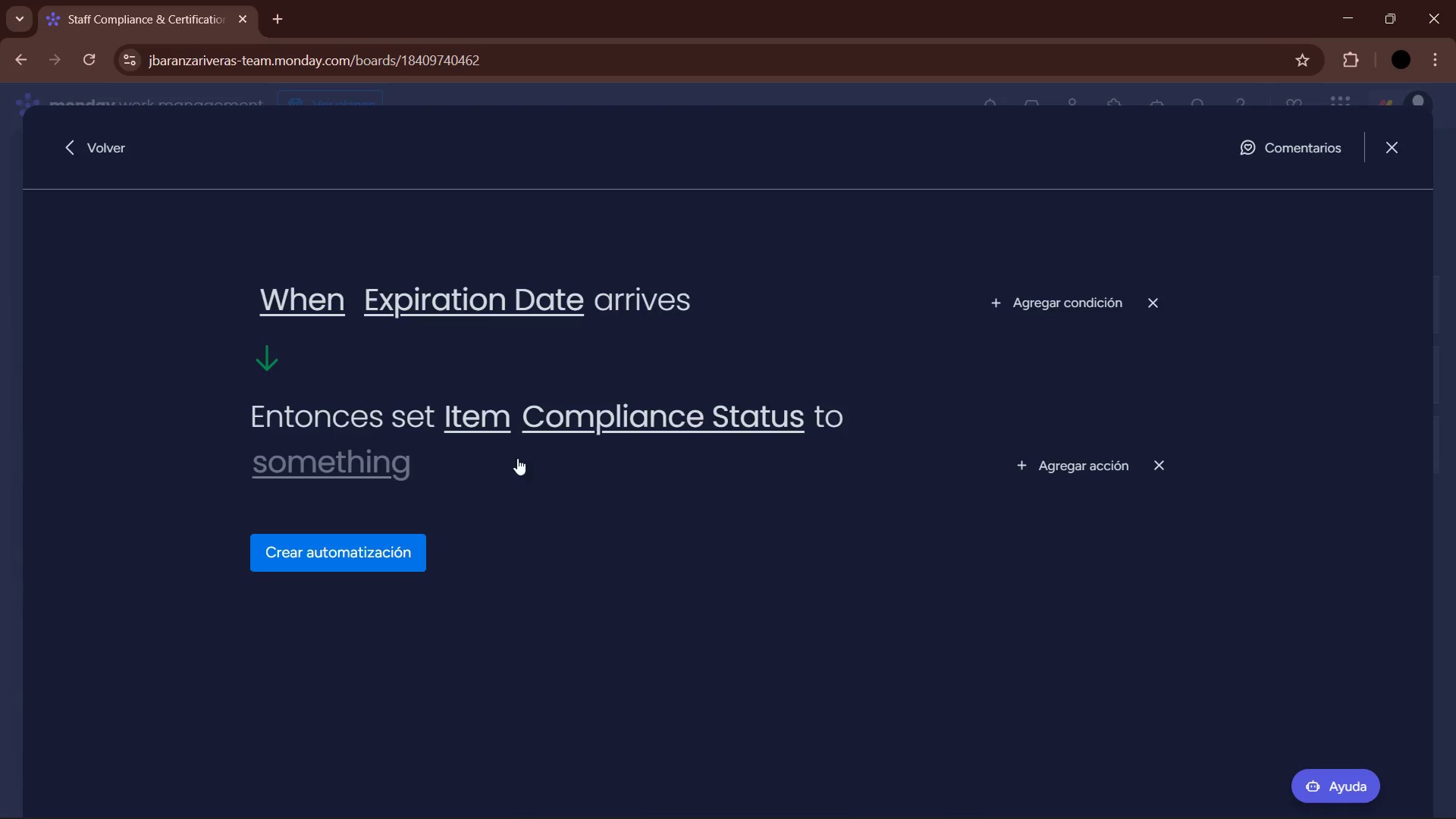 
left_click([340, 456])
 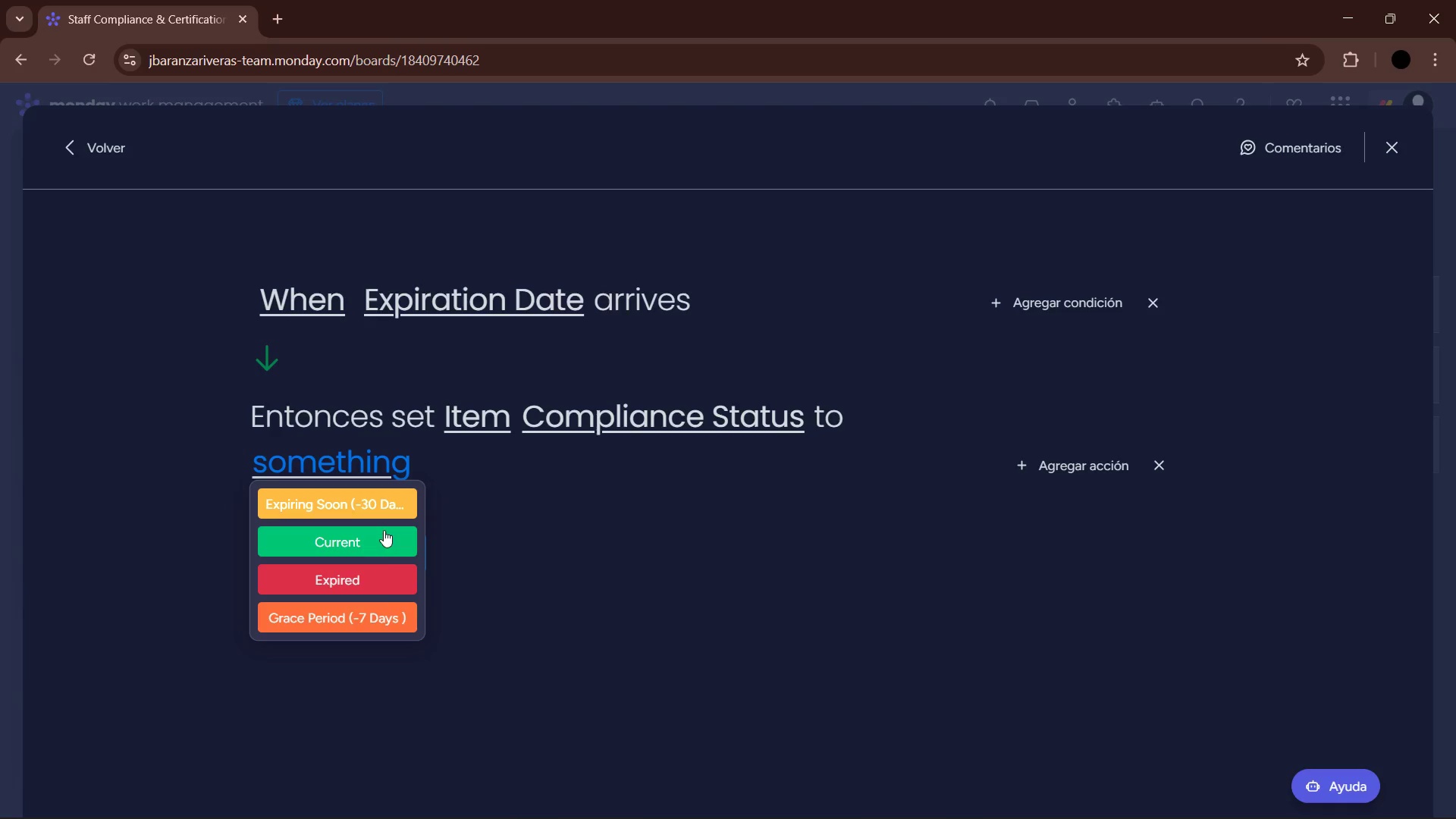 
left_click([375, 617])
 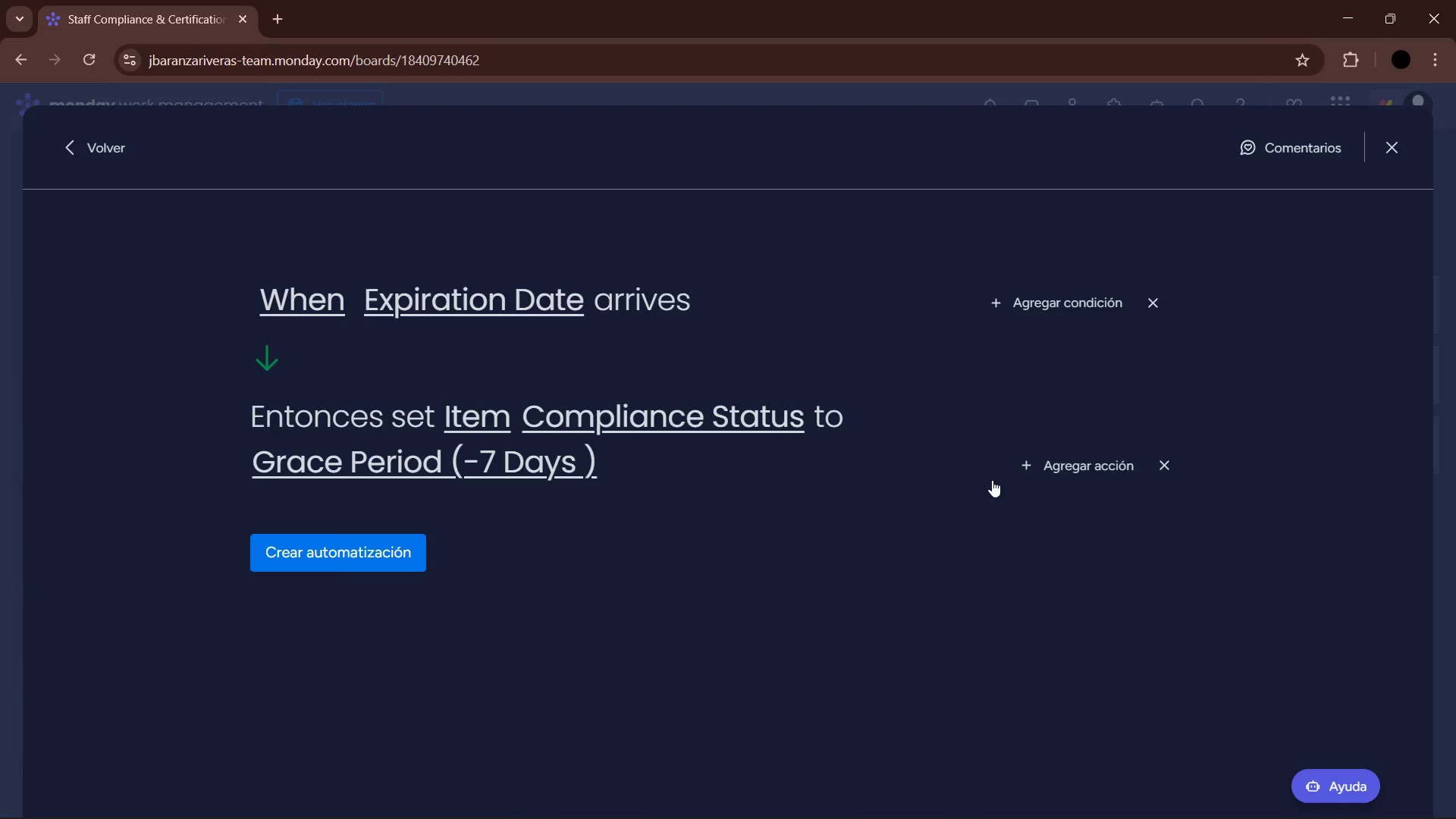 
left_click([1091, 479])
 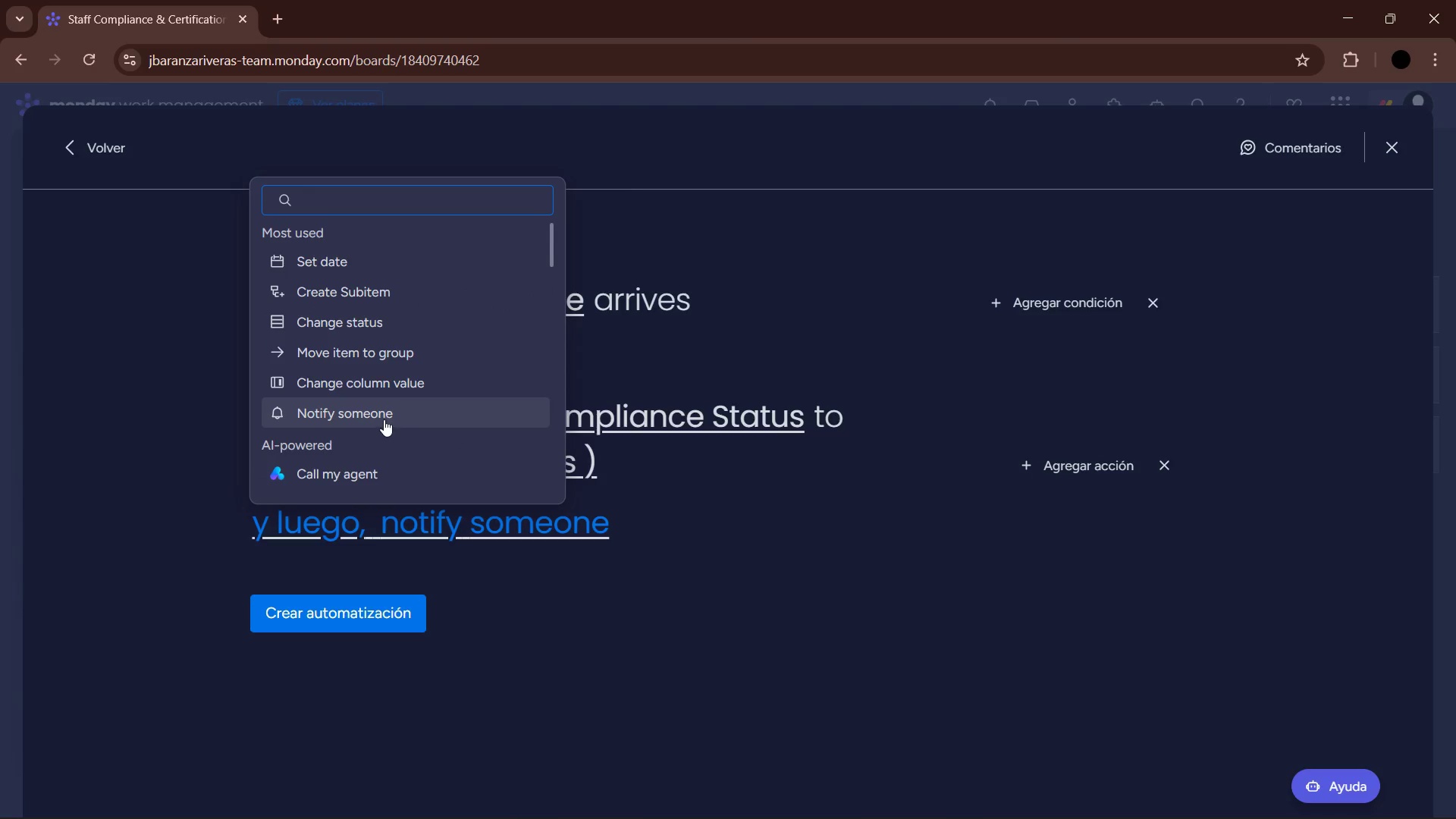 
left_click([384, 413])
 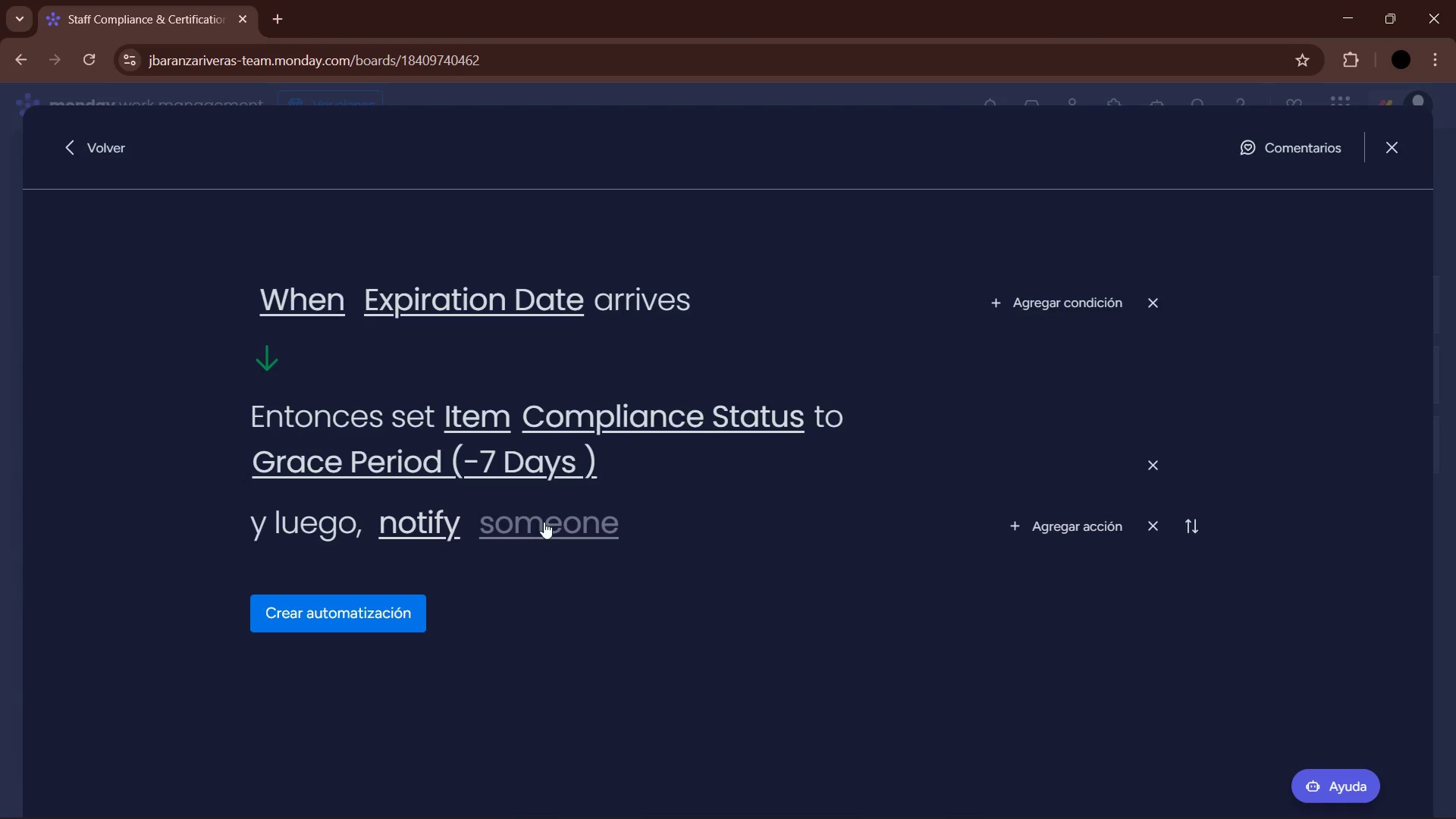 
left_click([553, 530])
 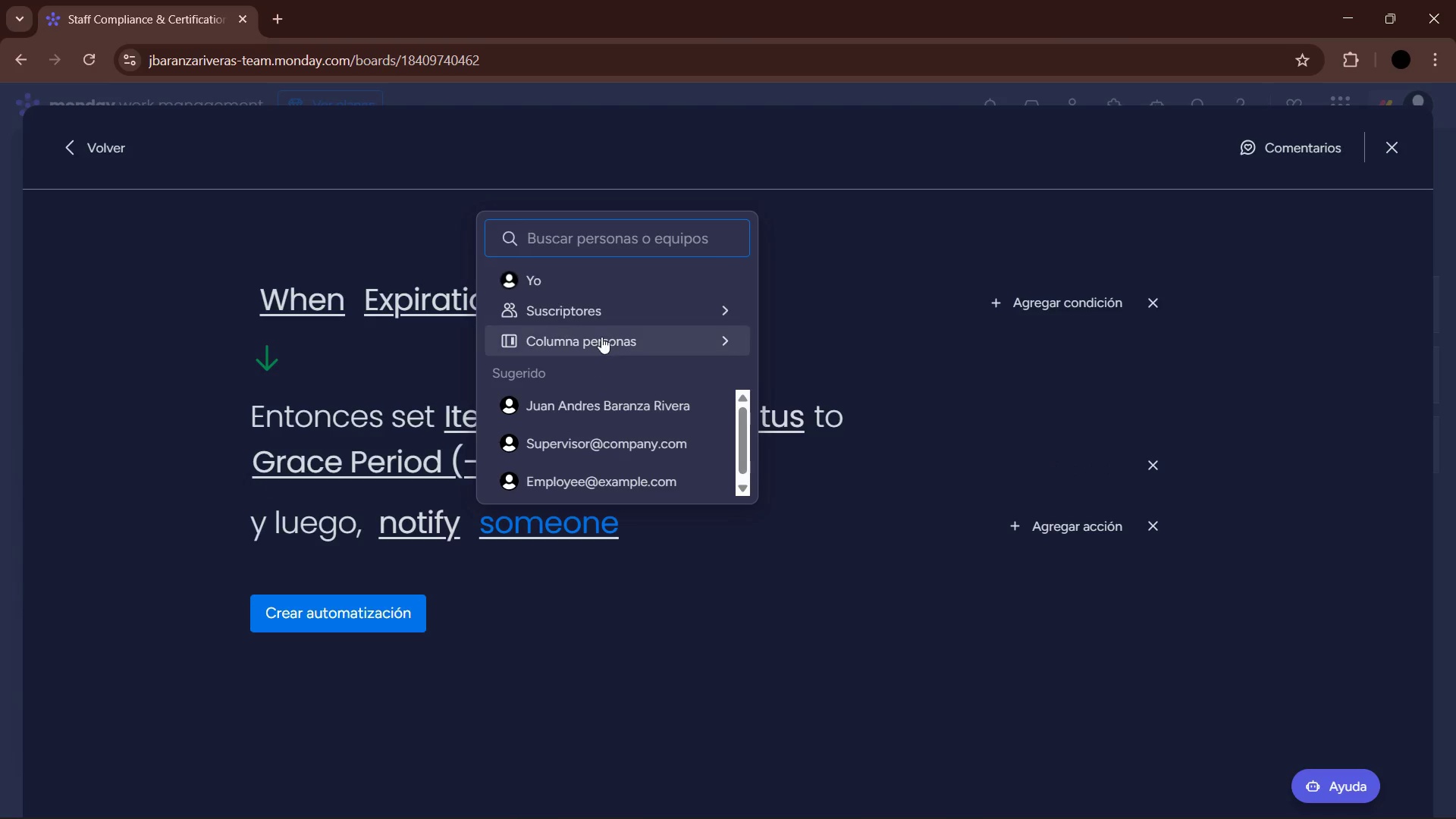 
left_click([813, 344])
 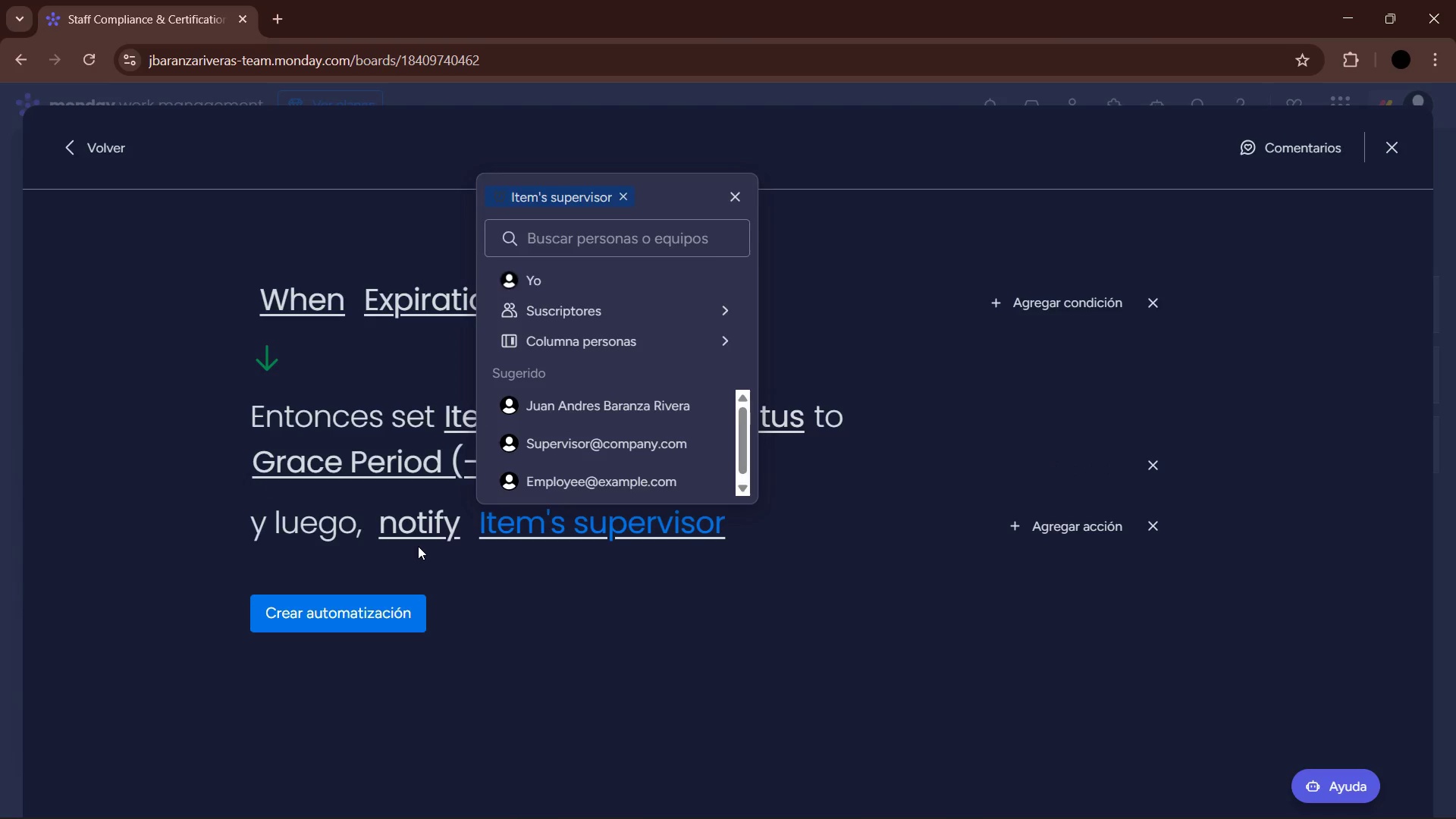 
double_click([427, 523])
 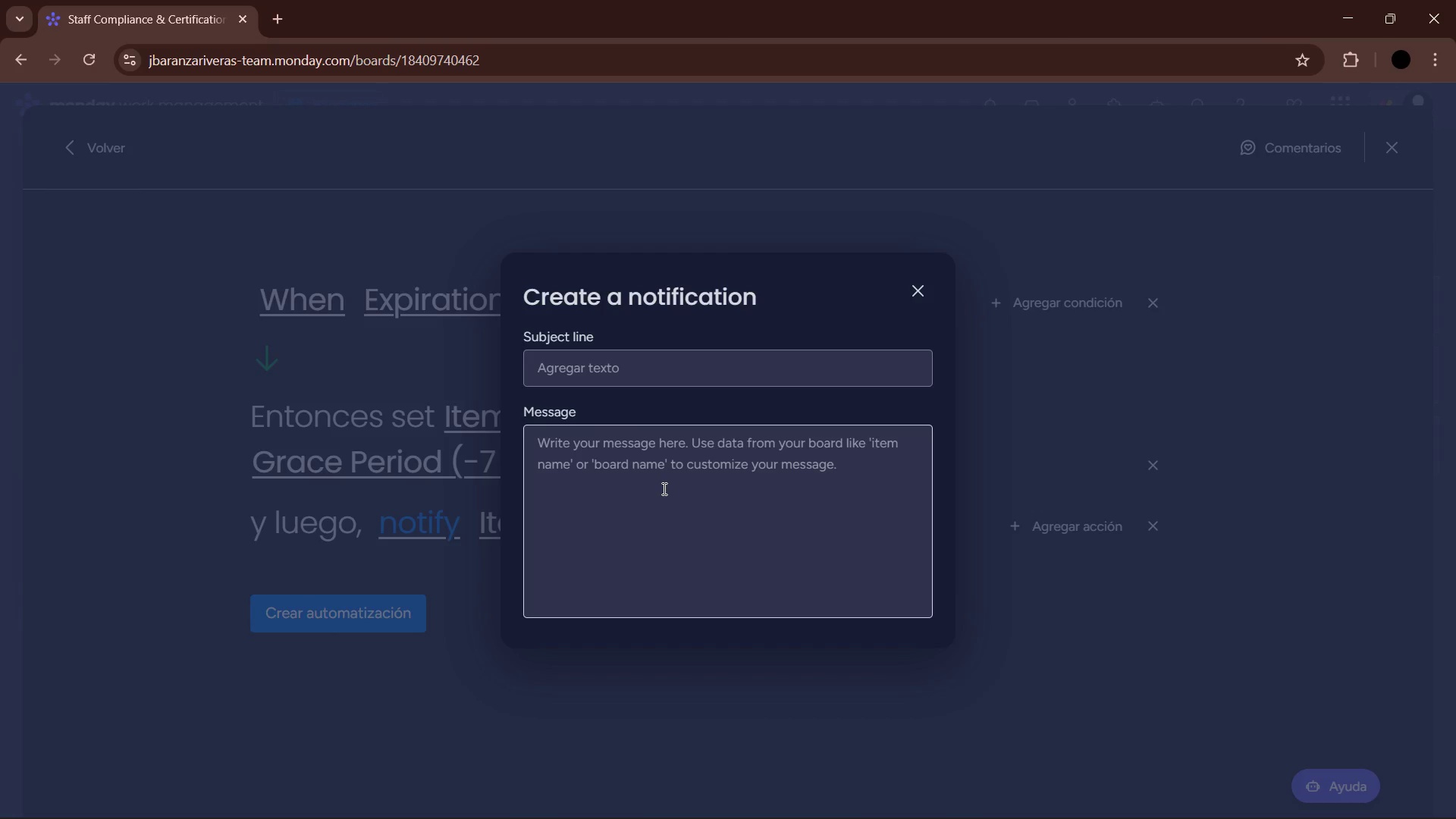 
type(URGENT!> )
 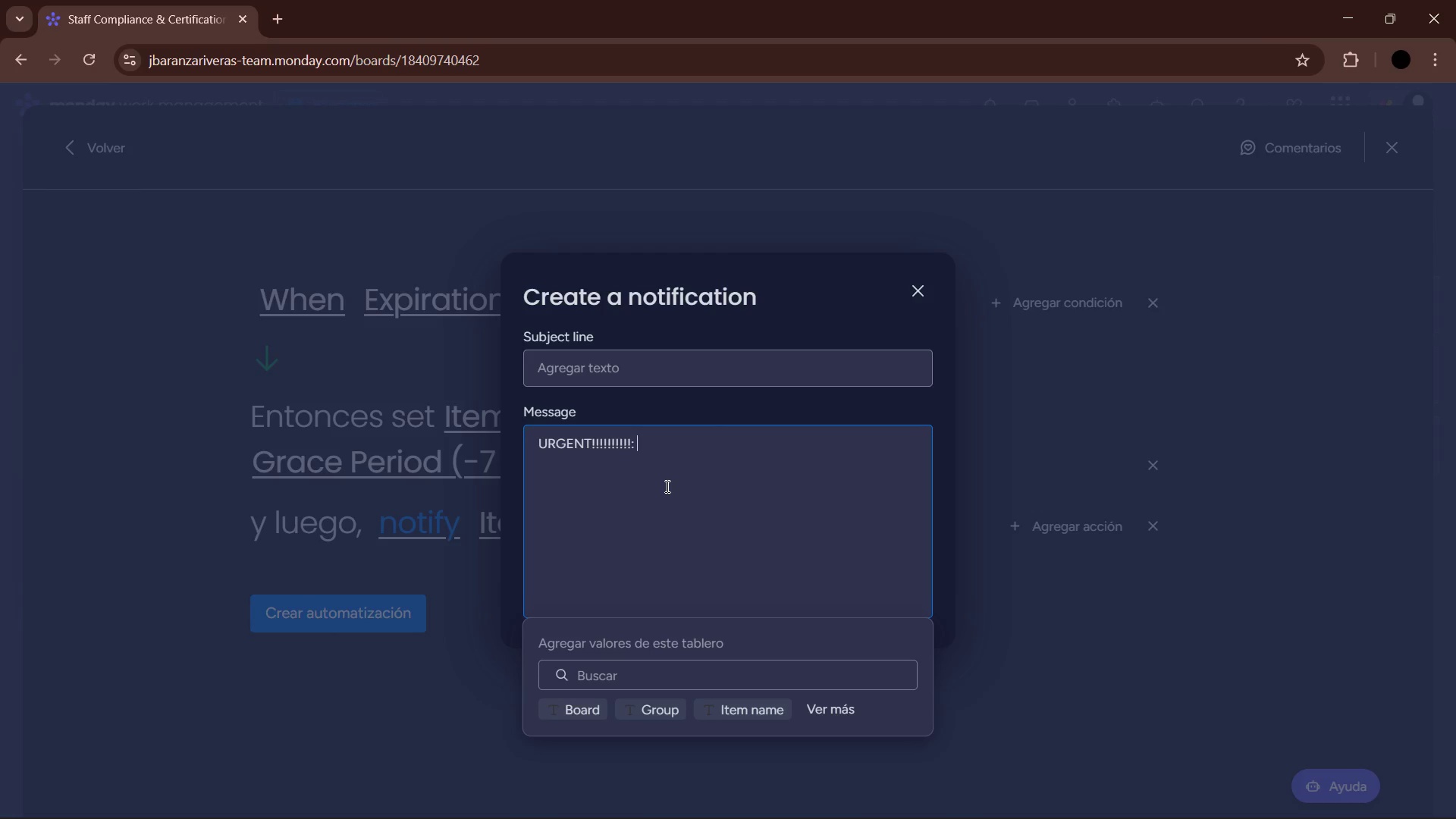 
left_click([735, 712])
 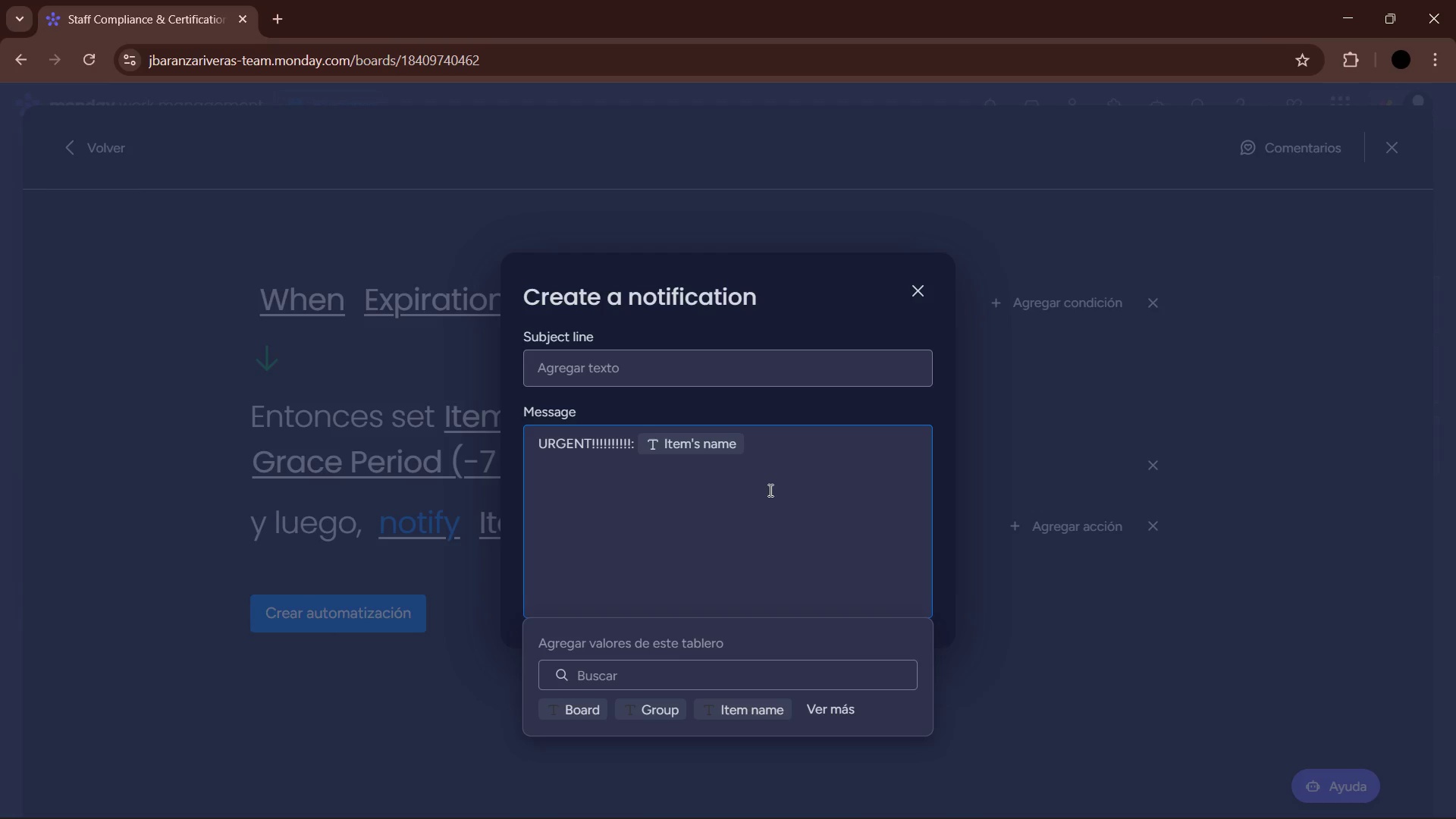 
type( certification expires in 7 days)
 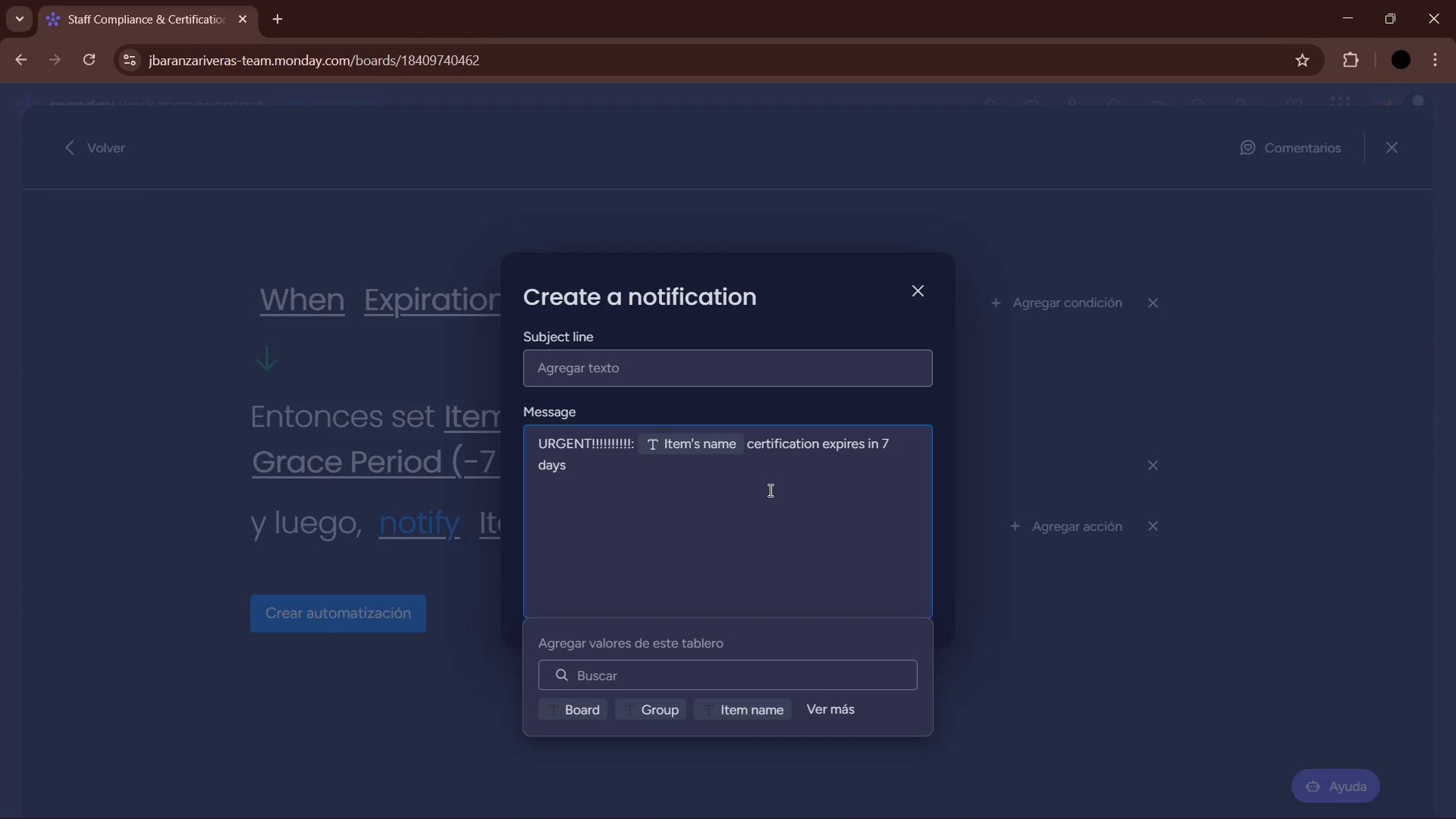 
type(. Action requiered to avoid service suspension)
 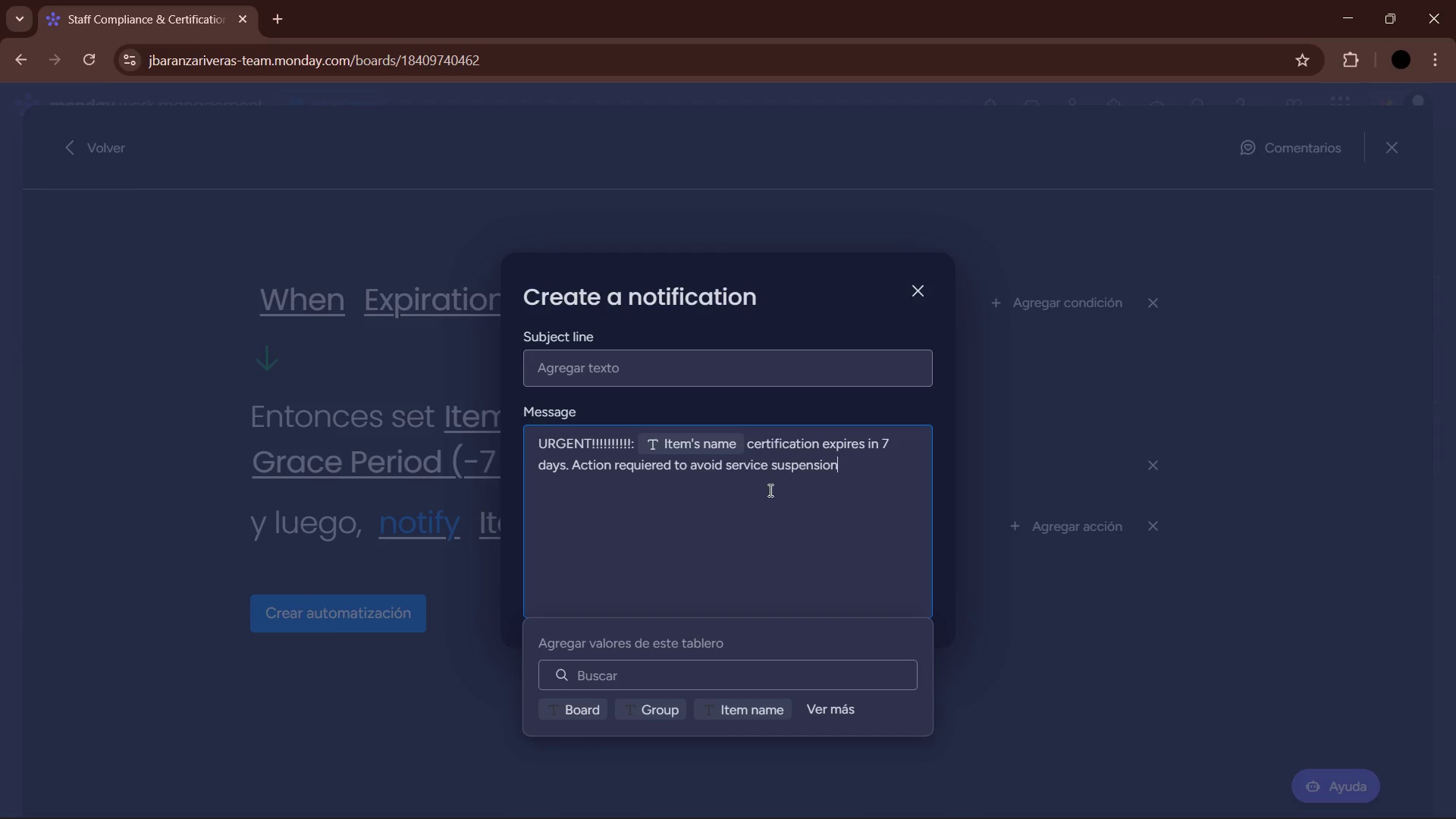 
key(Enter)
 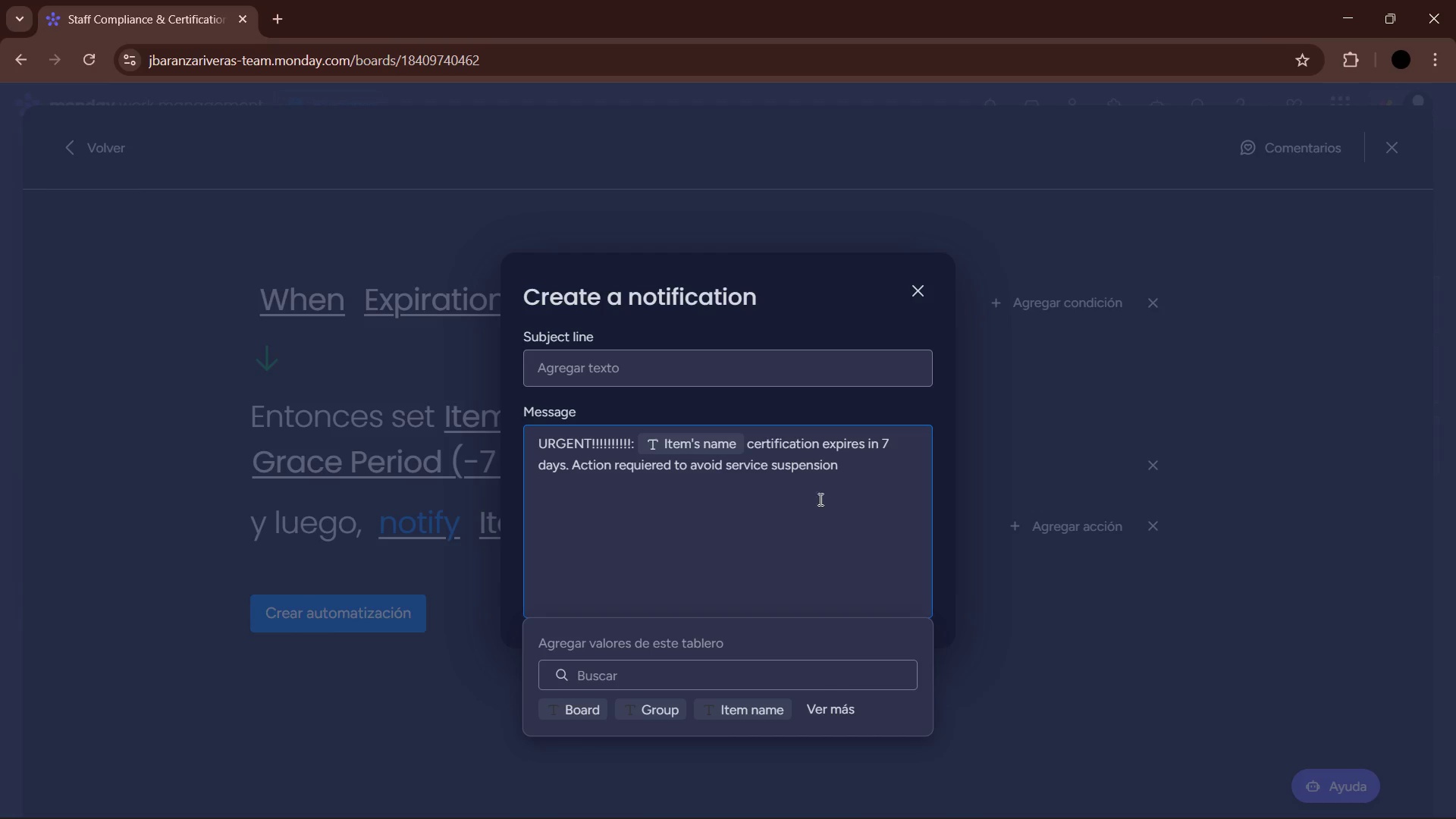 
left_click([1117, 662])
 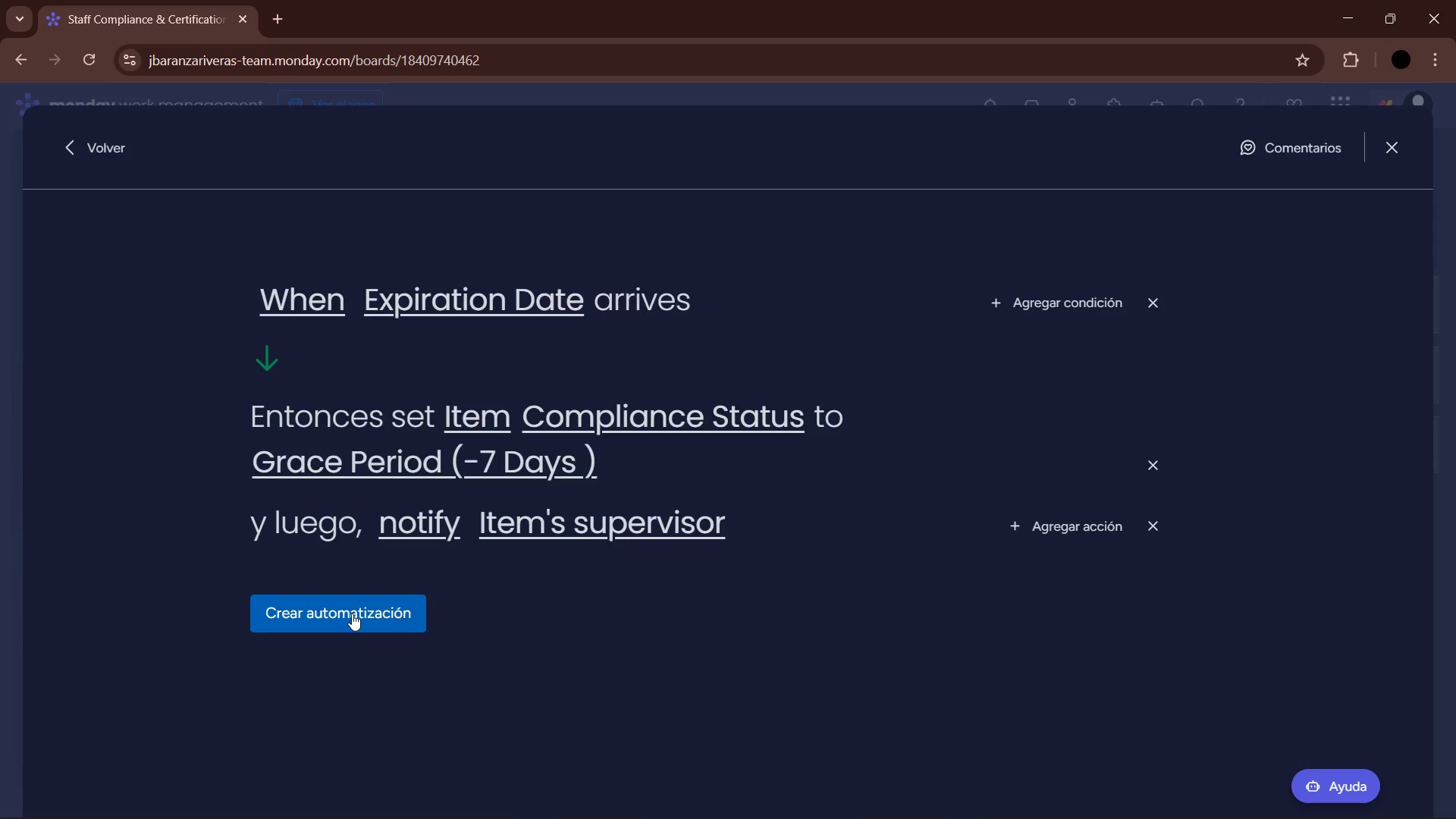 
left_click([346, 613])
 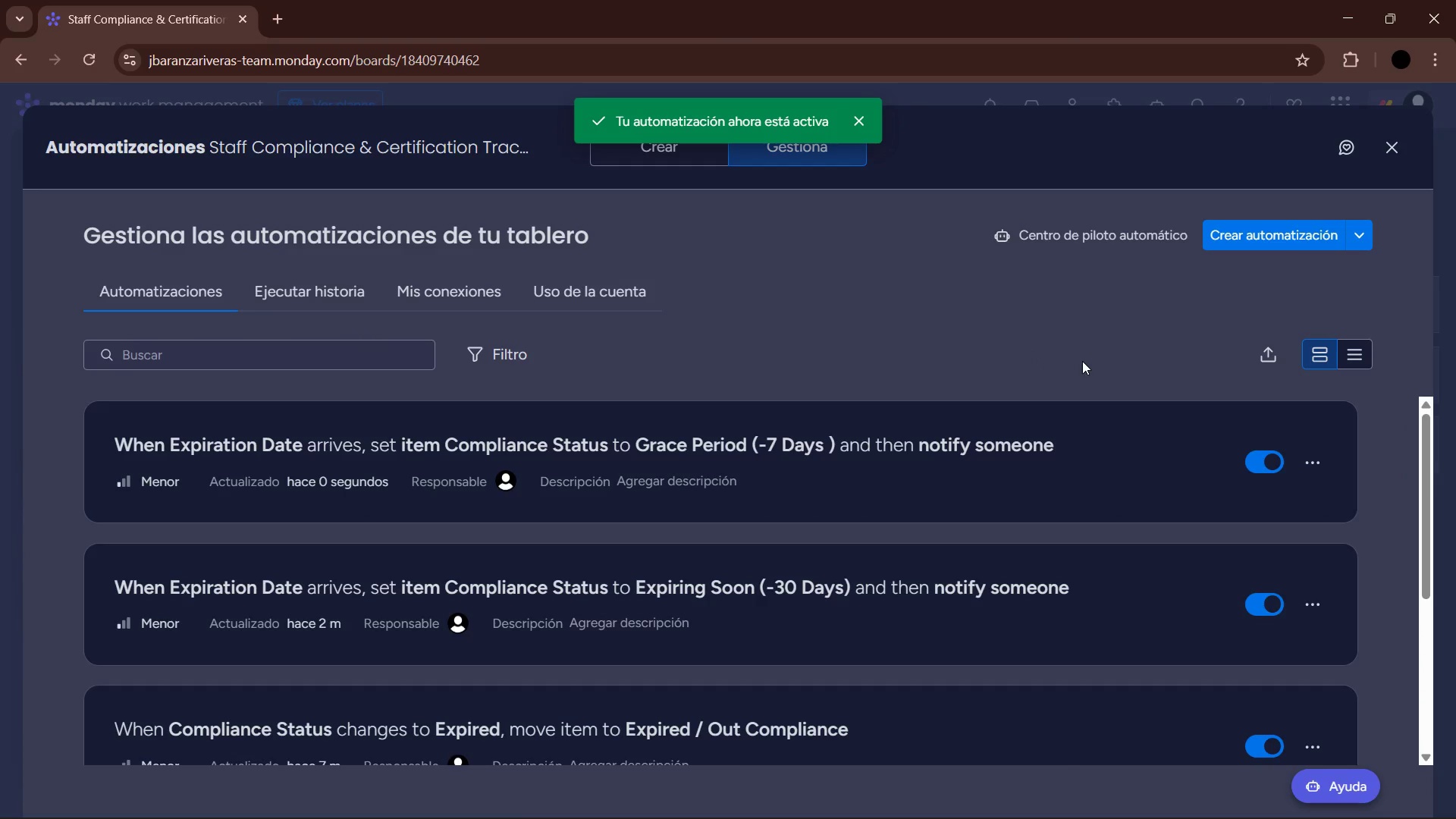 
wait(5.03)
 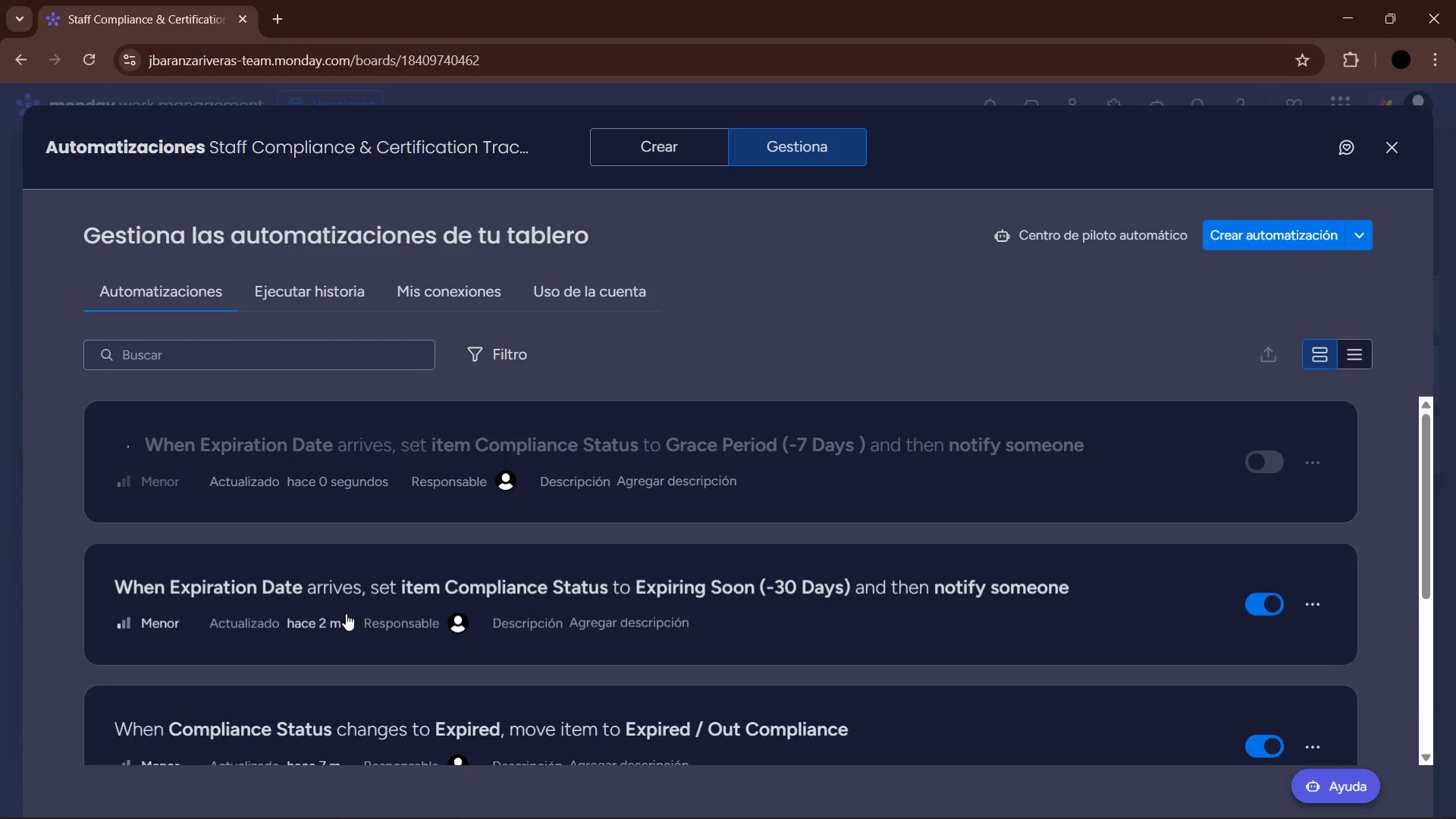 
scroll: coordinate [1110, 555], scroll_direction: down, amount: 7.0
 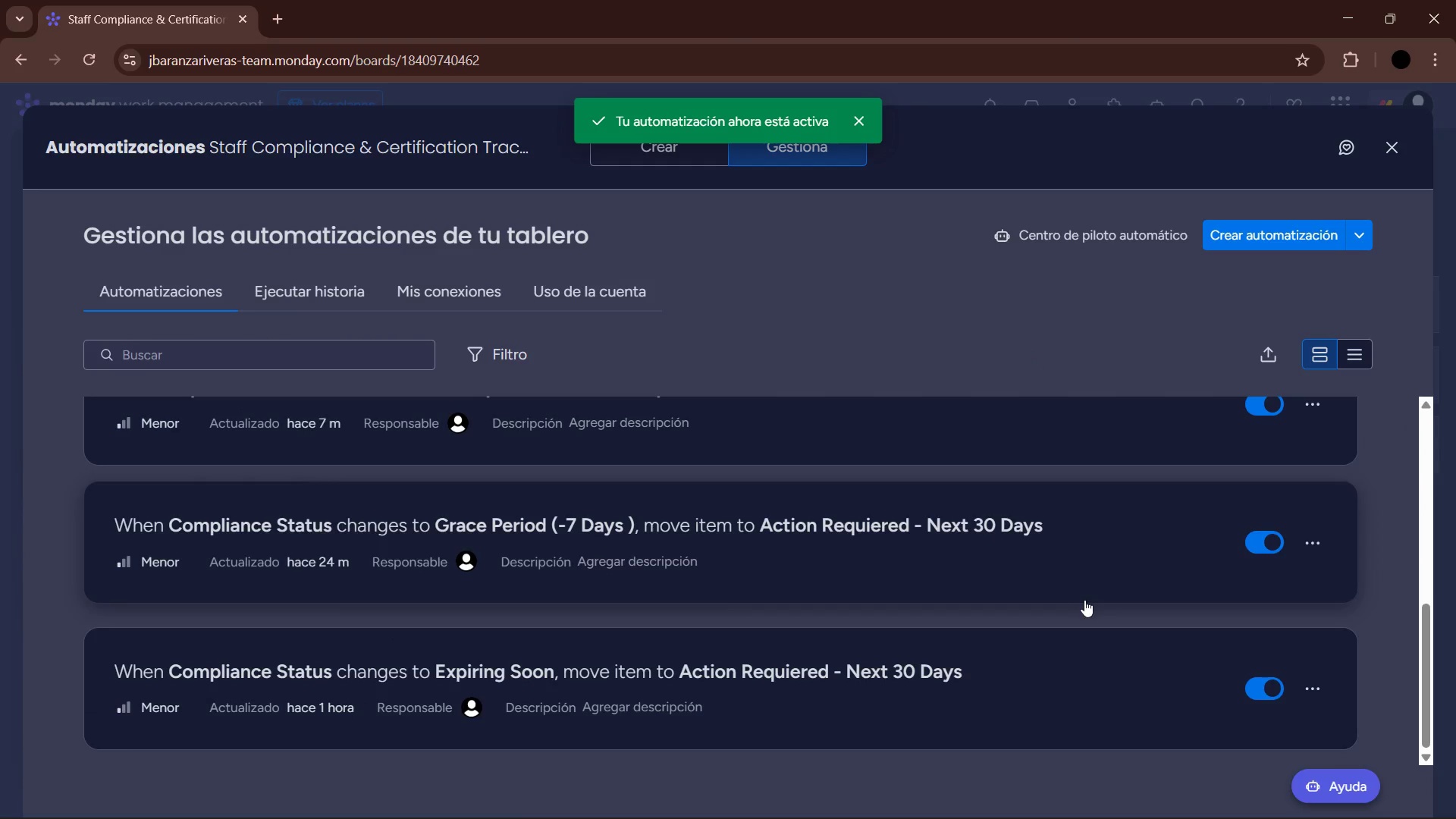 
scroll: coordinate [1085, 620], scroll_direction: up, amount: 1.0
 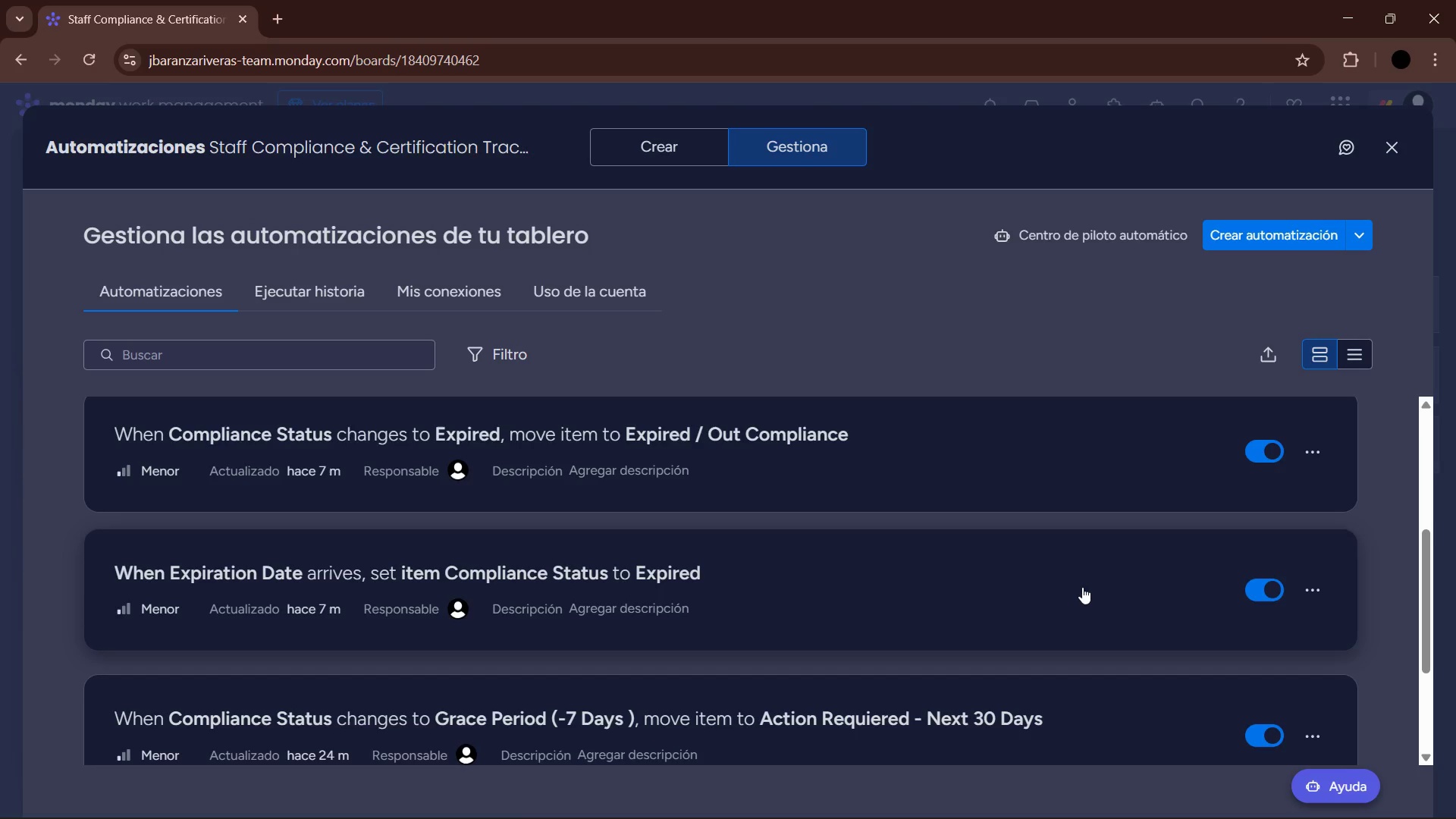 
wait(9.62)
 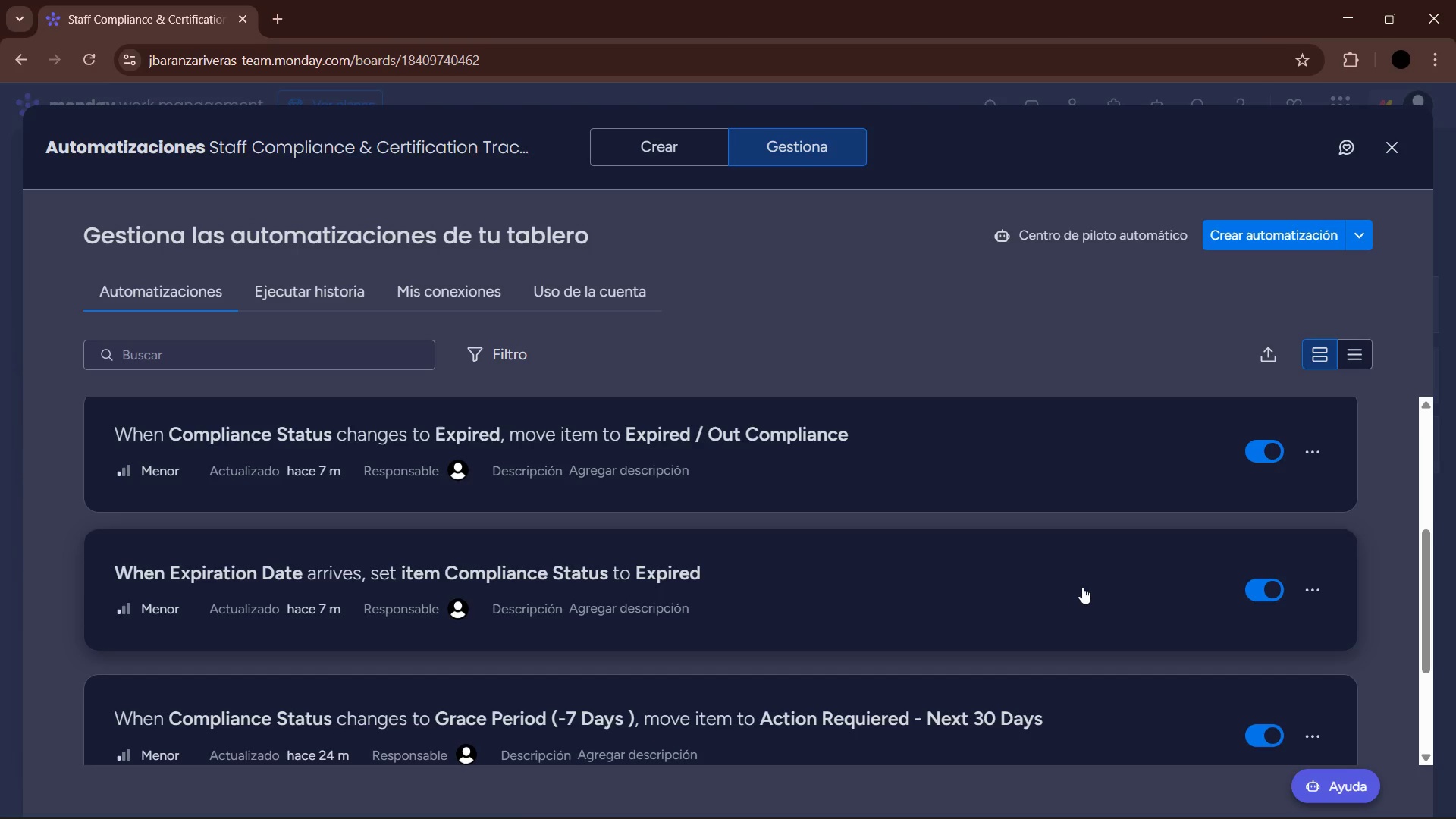 
scroll: coordinate [820, 537], scroll_direction: up, amount: 5.0
 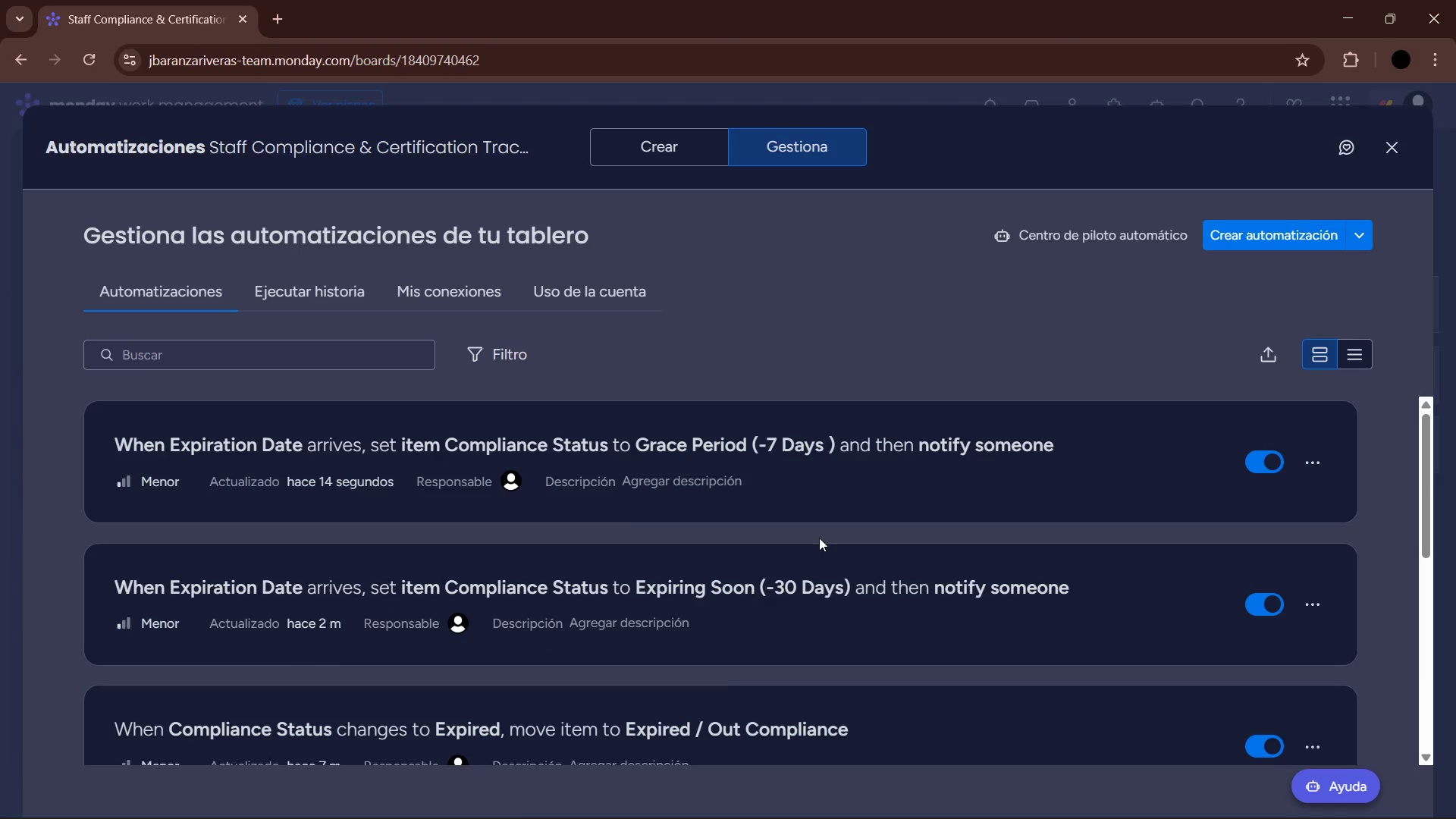 
left_click([924, 799])